 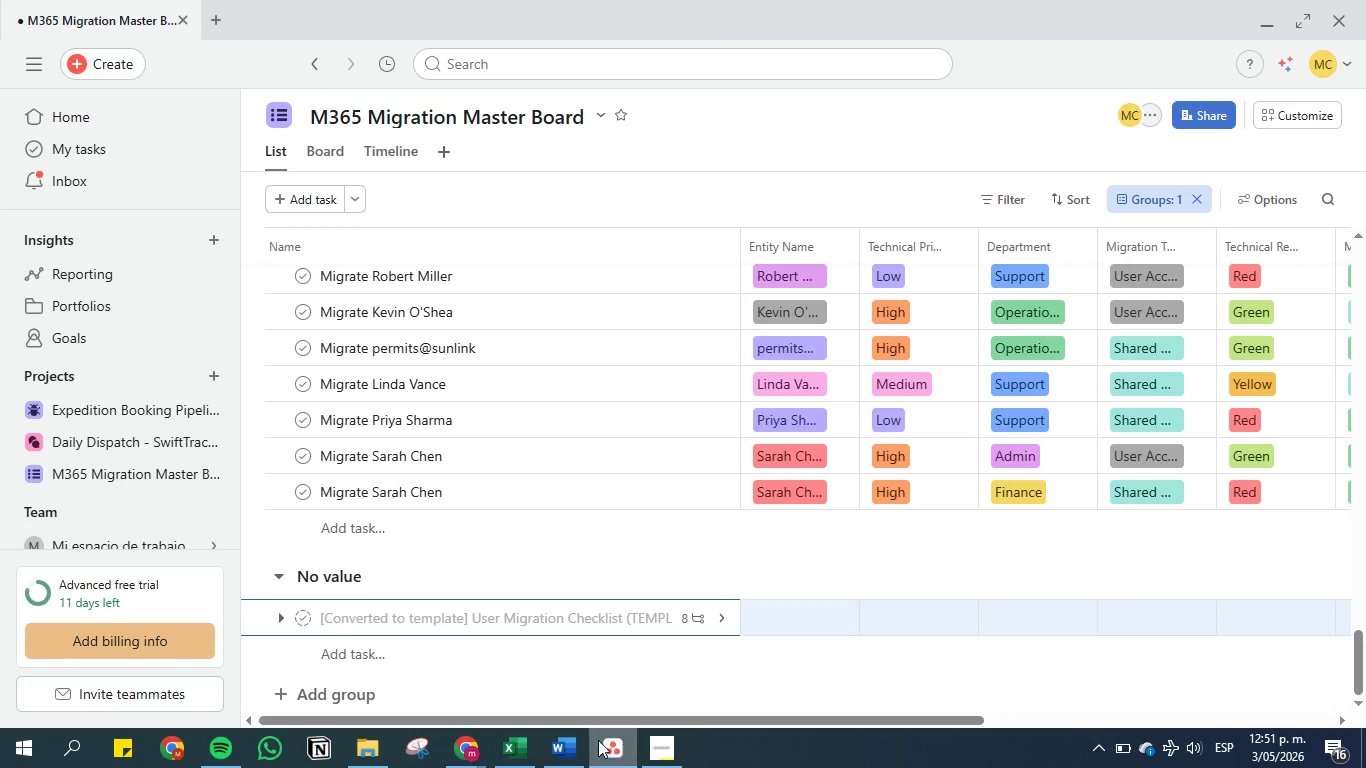 
left_click([405, 158])
 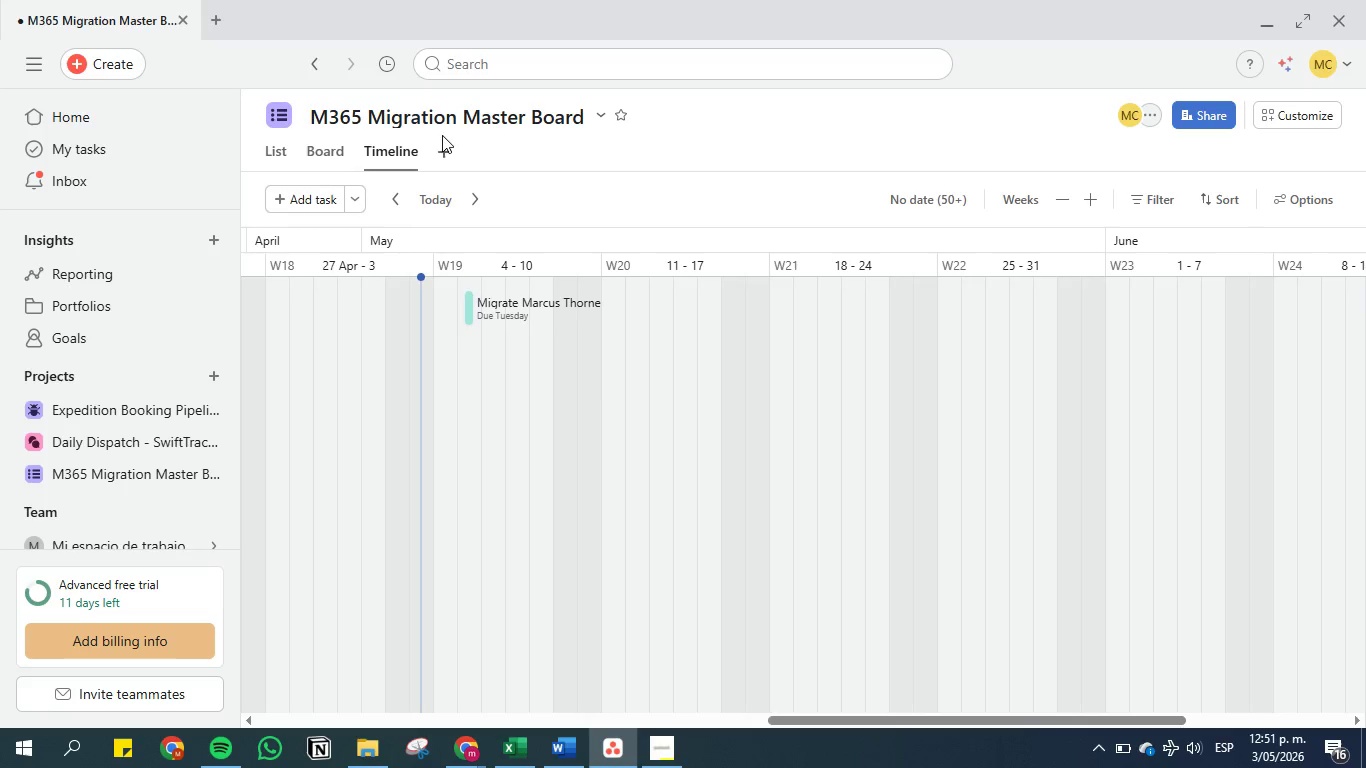 
wait(5.49)
 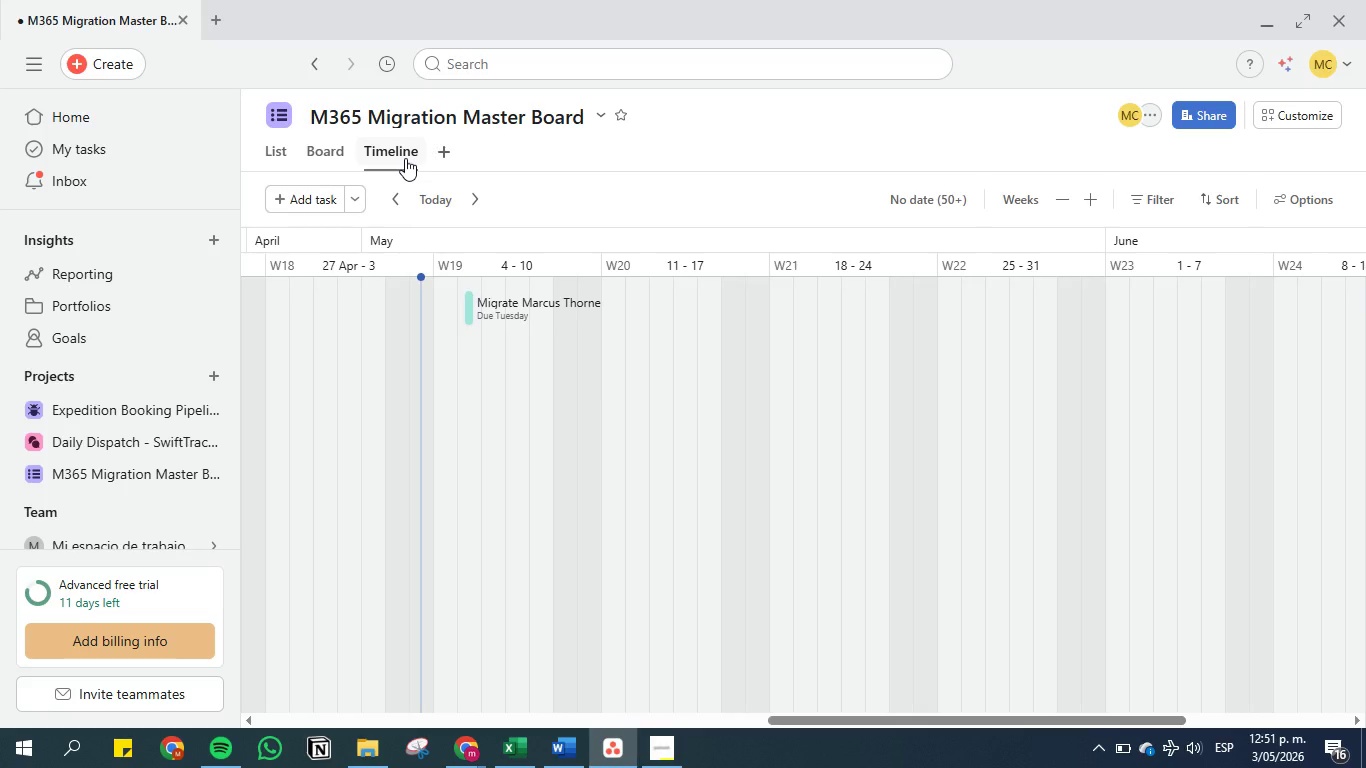 
left_click([1315, 191])
 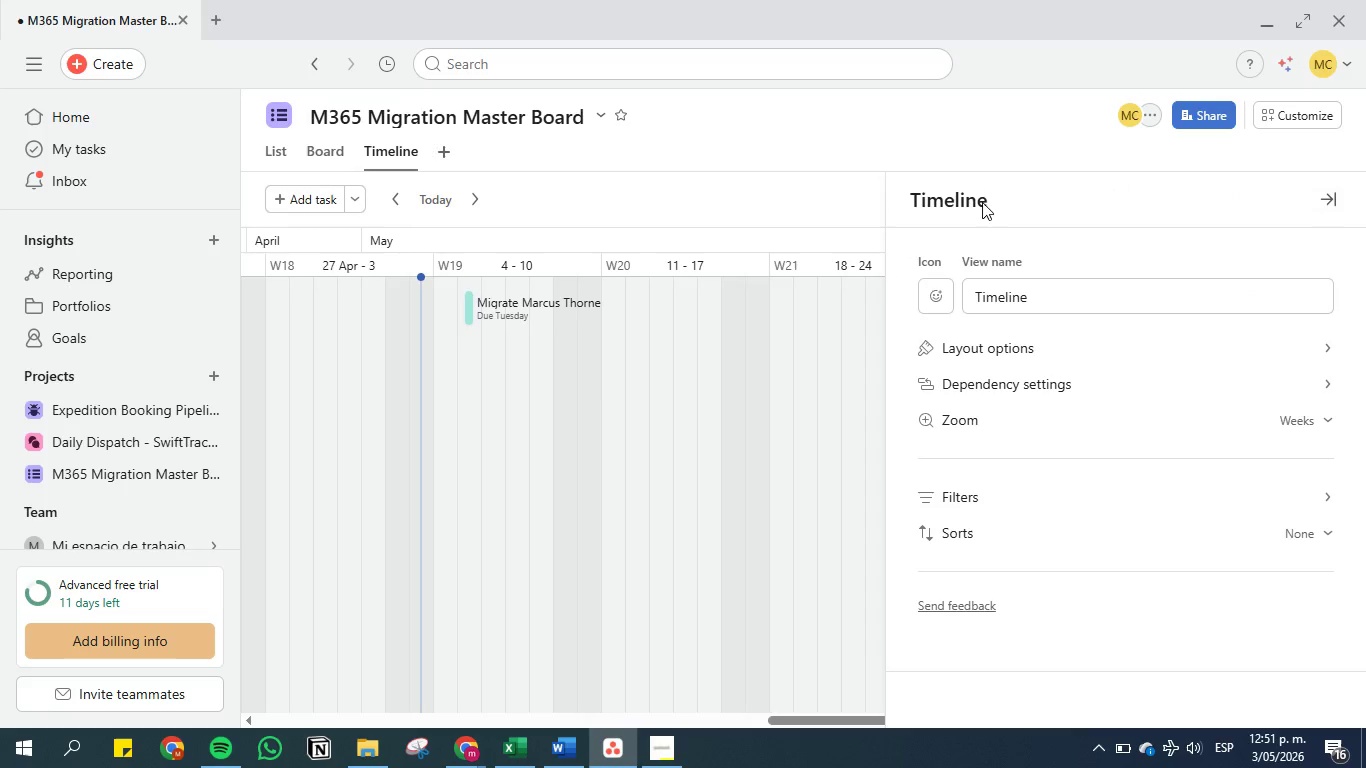 
left_click([746, 188])
 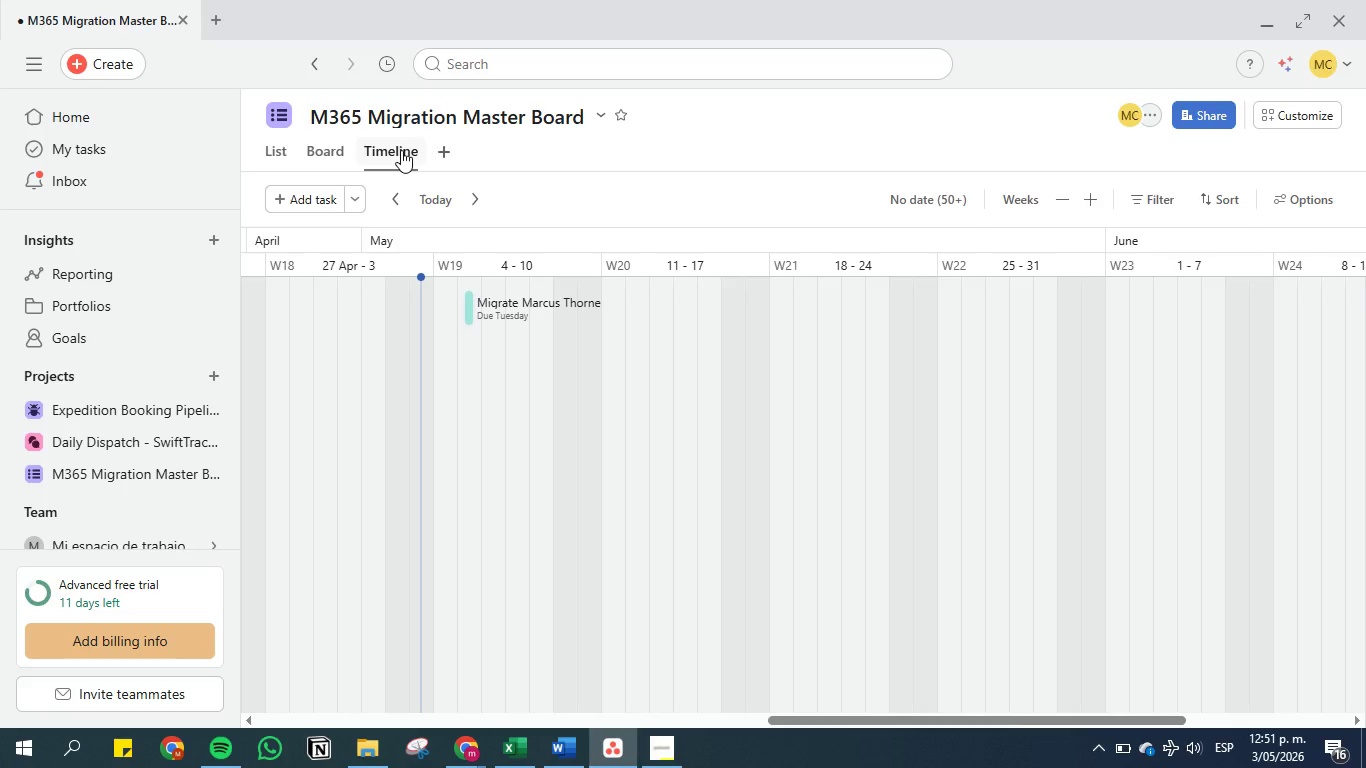 
wait(10.53)
 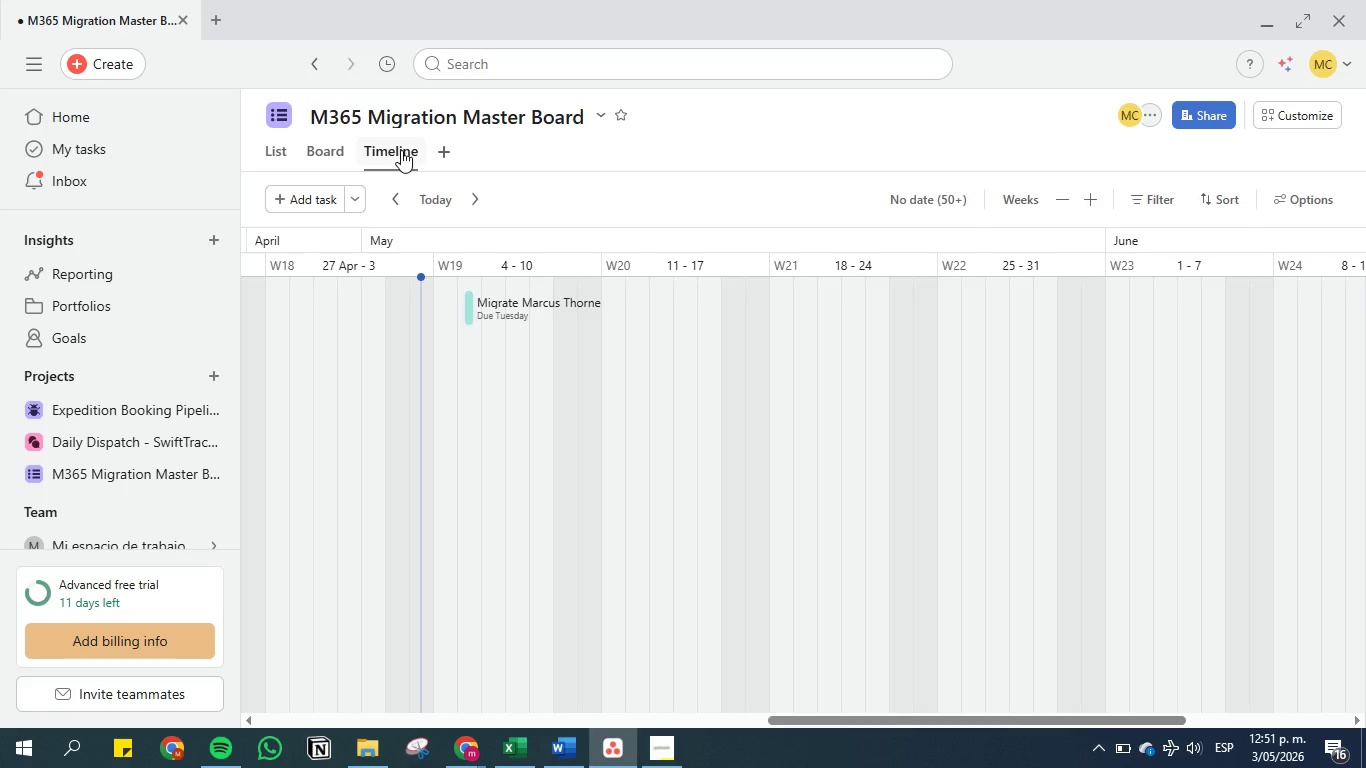 
left_click([1303, 198])
 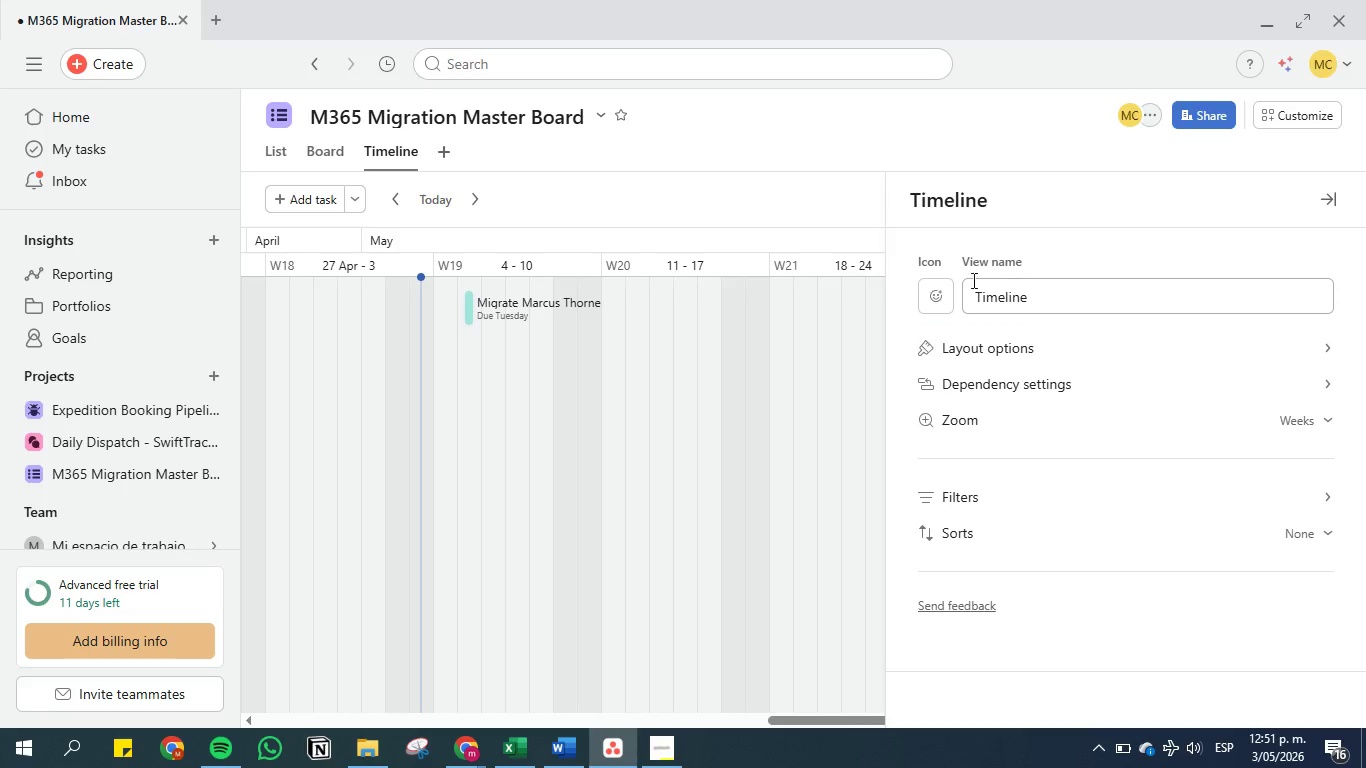 
wait(8.24)
 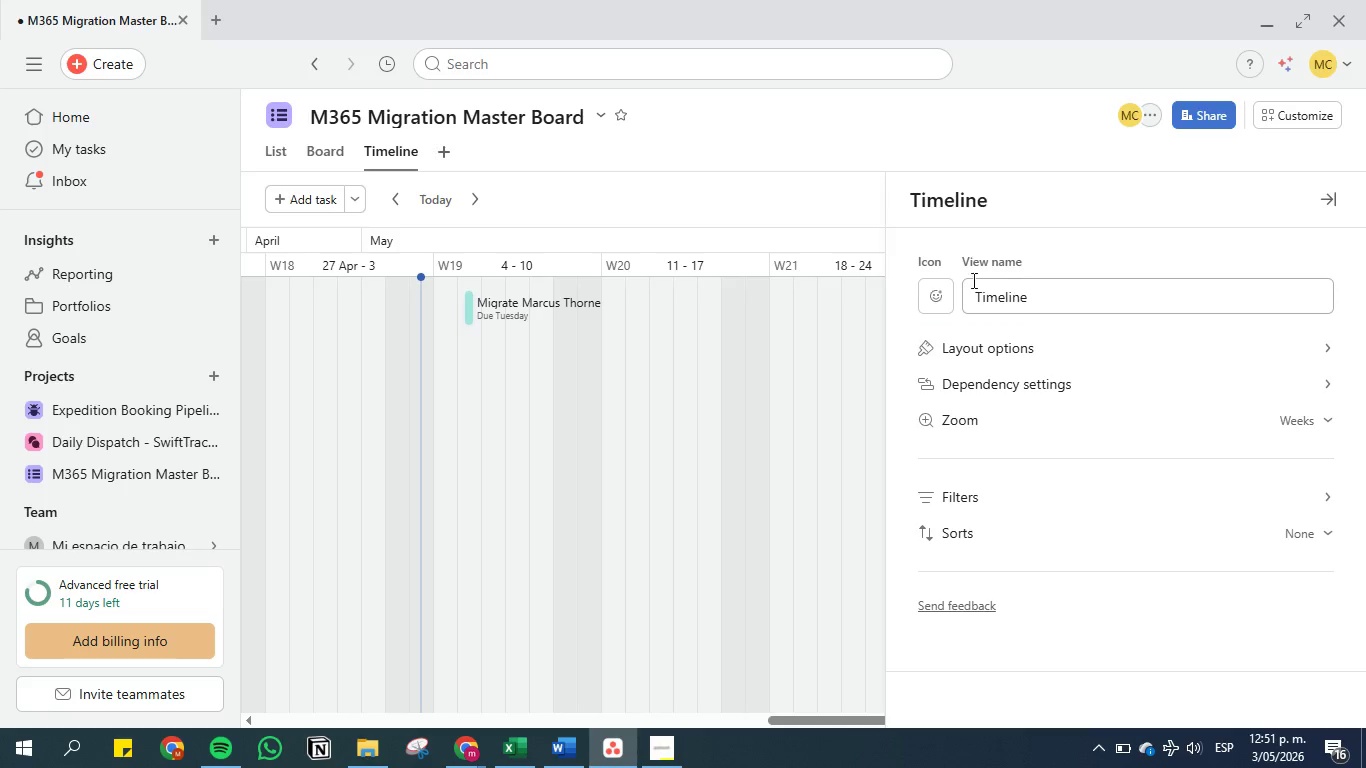 
left_click([1036, 527])
 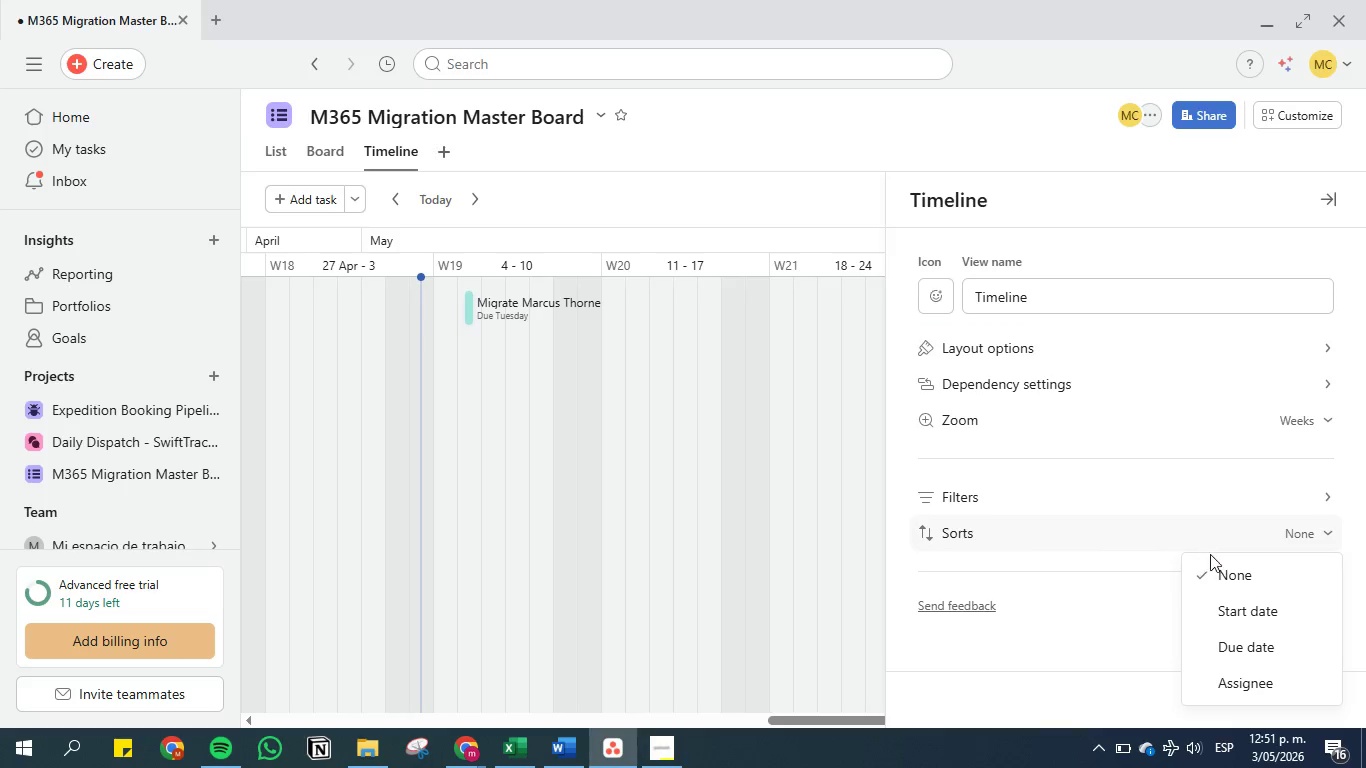 
wait(5.3)
 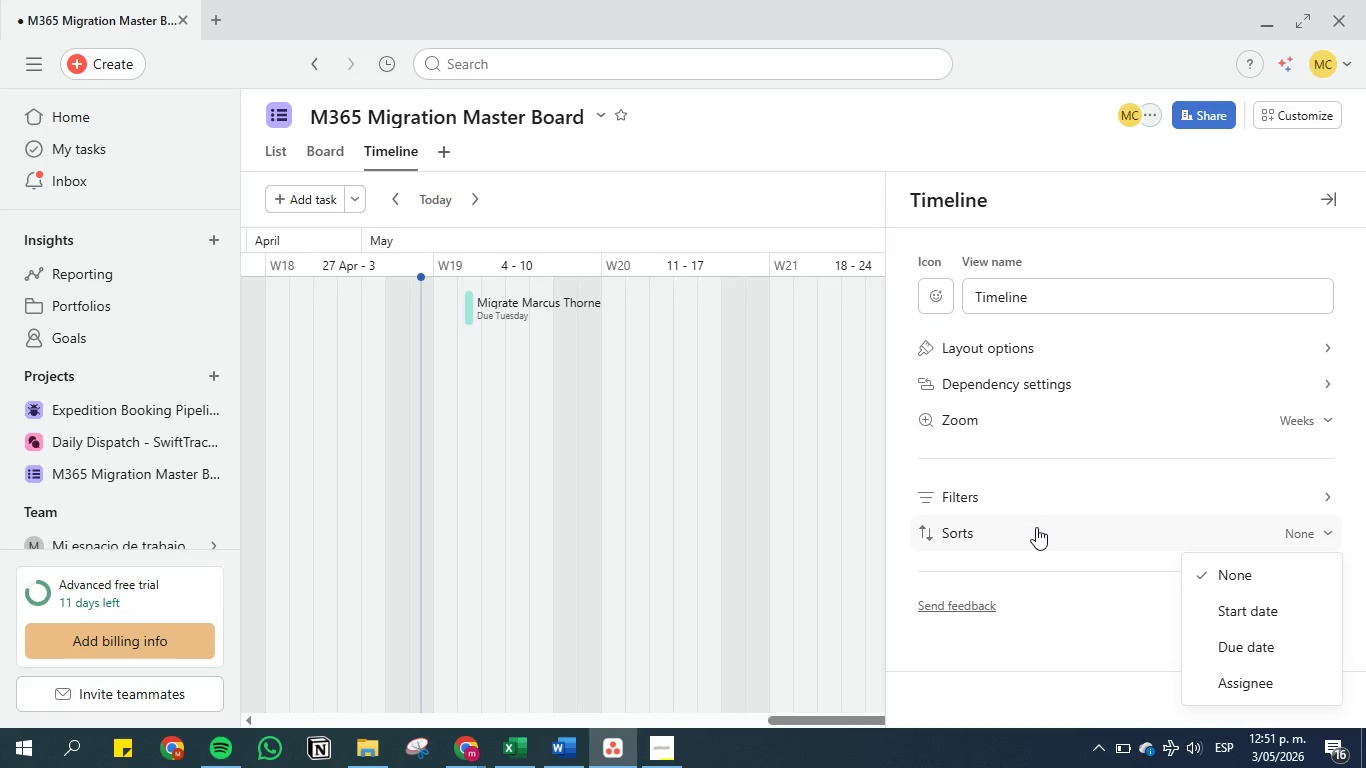 
left_click([1264, 542])
 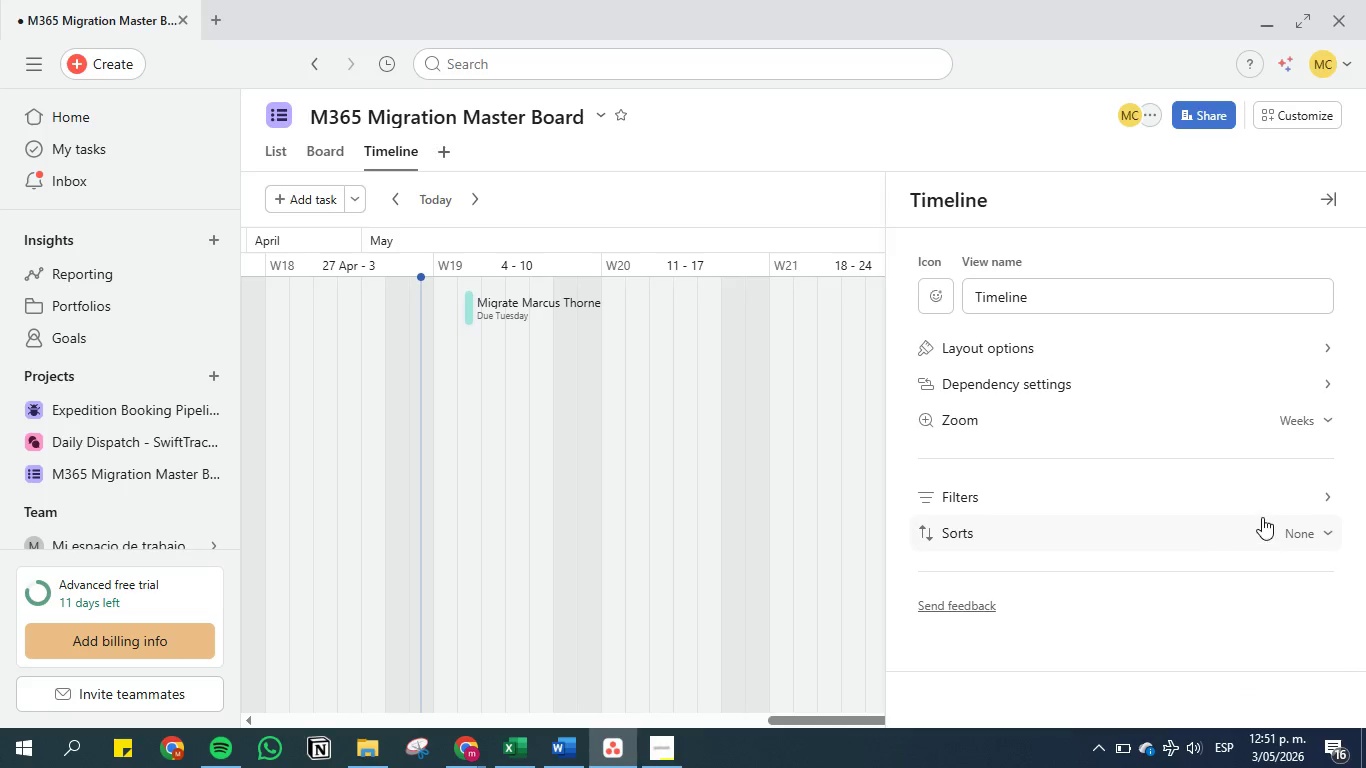 
left_click([1262, 506])
 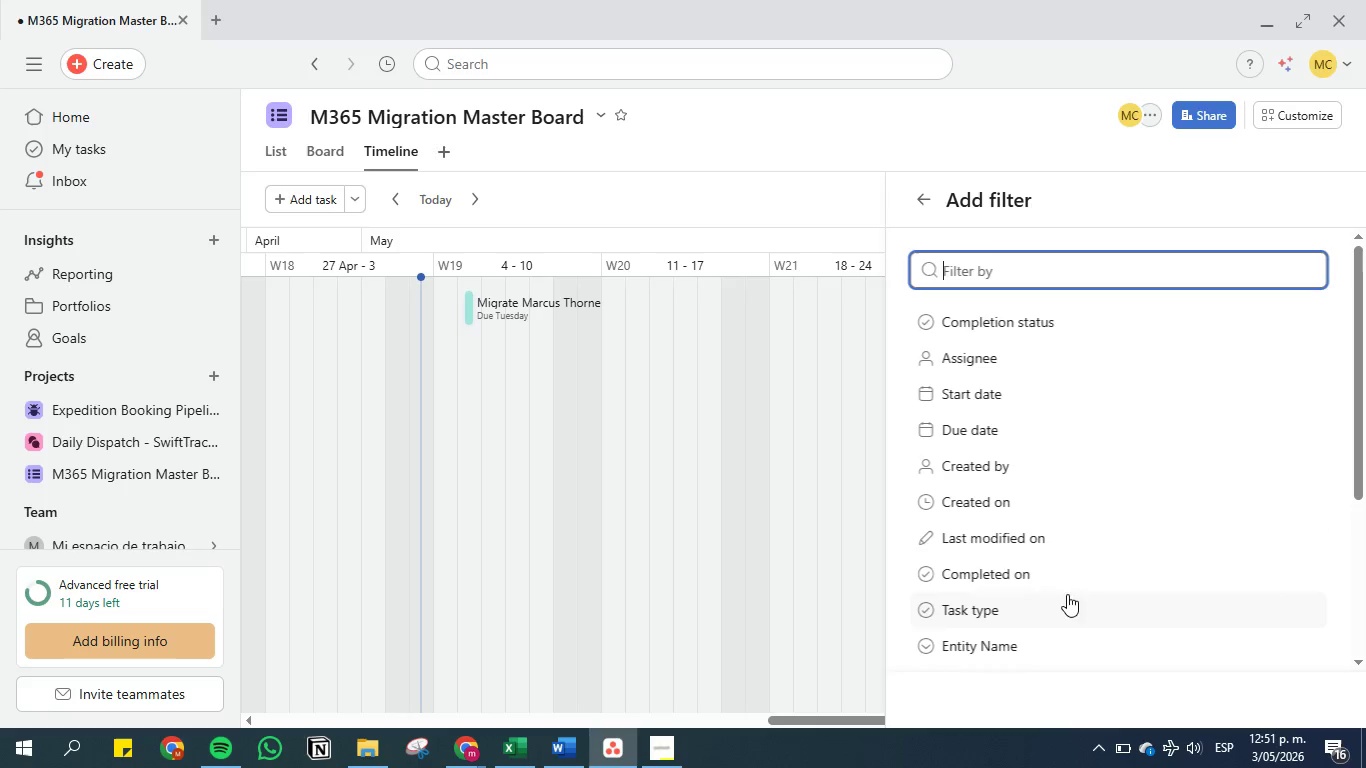 
wait(20.06)
 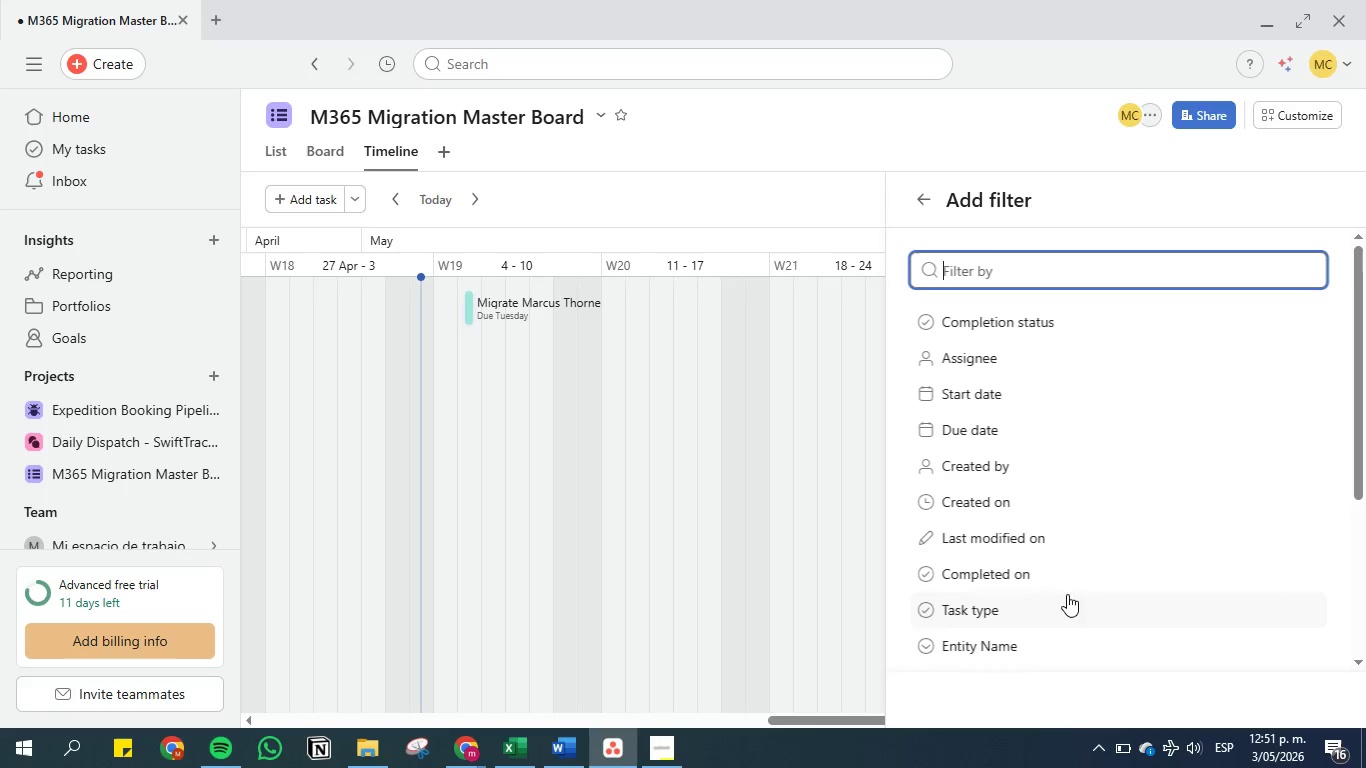 
left_click([921, 194])
 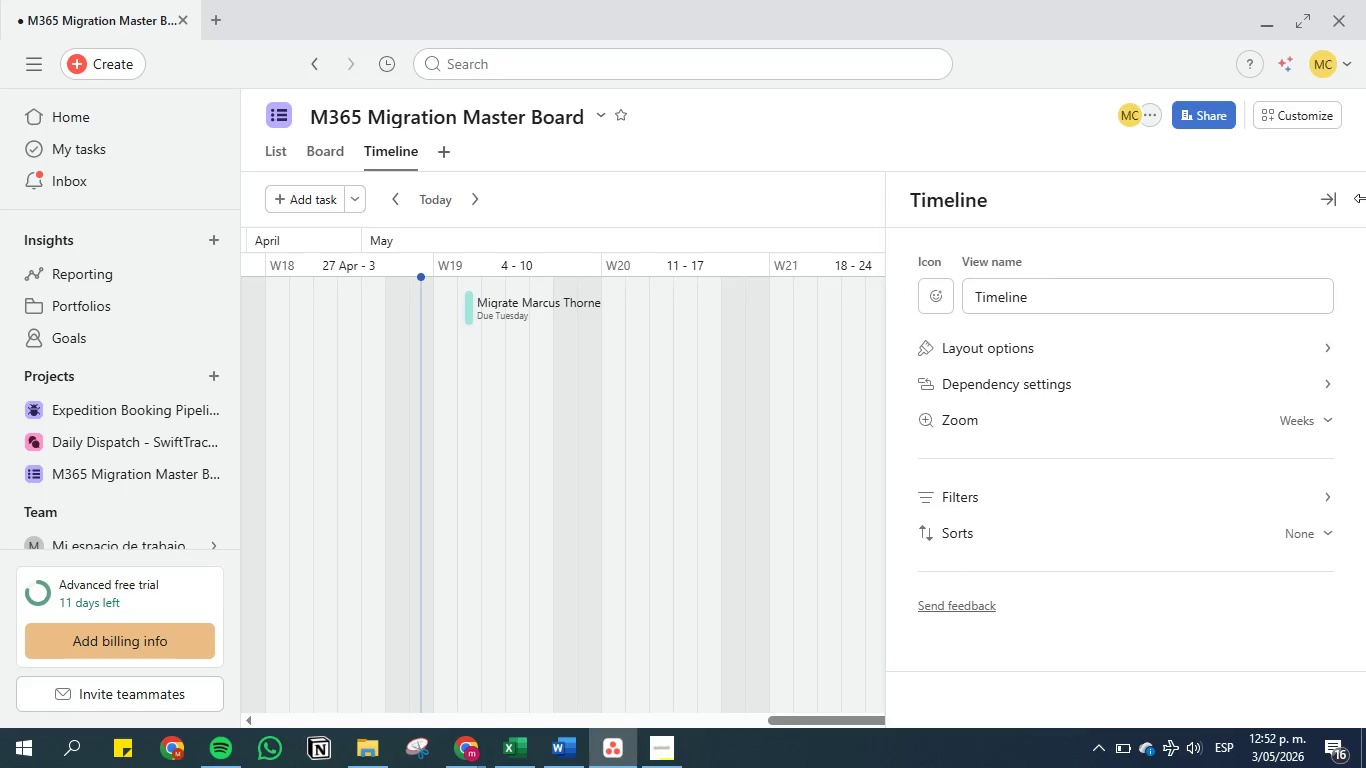 
wait(6.97)
 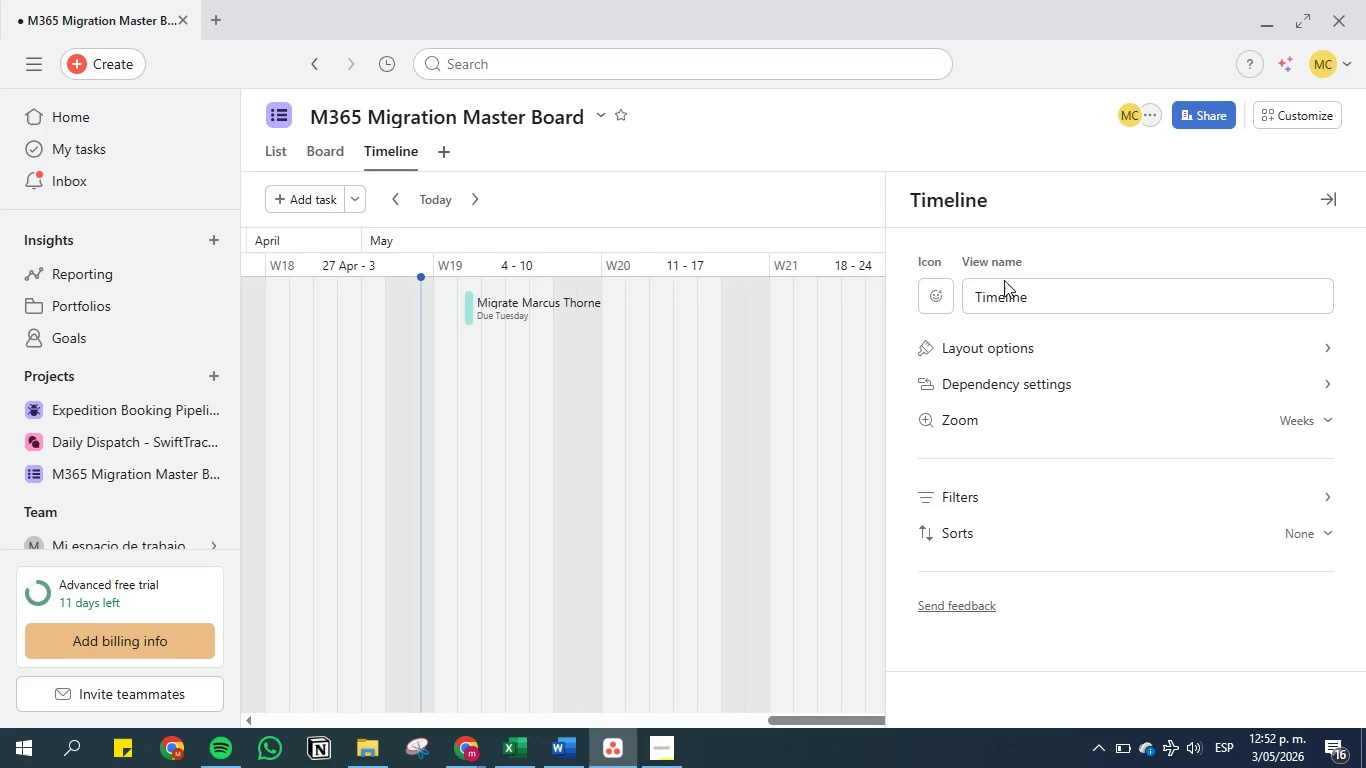 
left_click([1256, 392])
 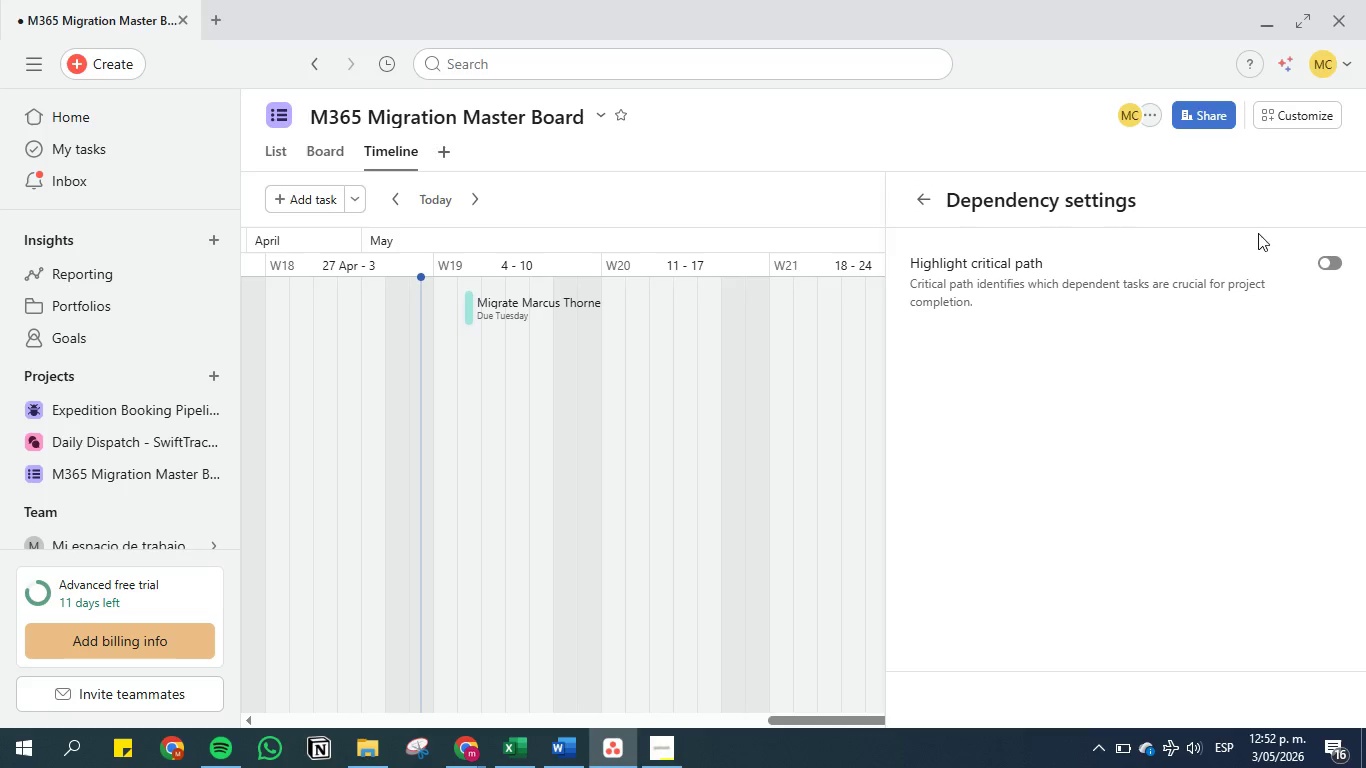 
left_click([1330, 257])
 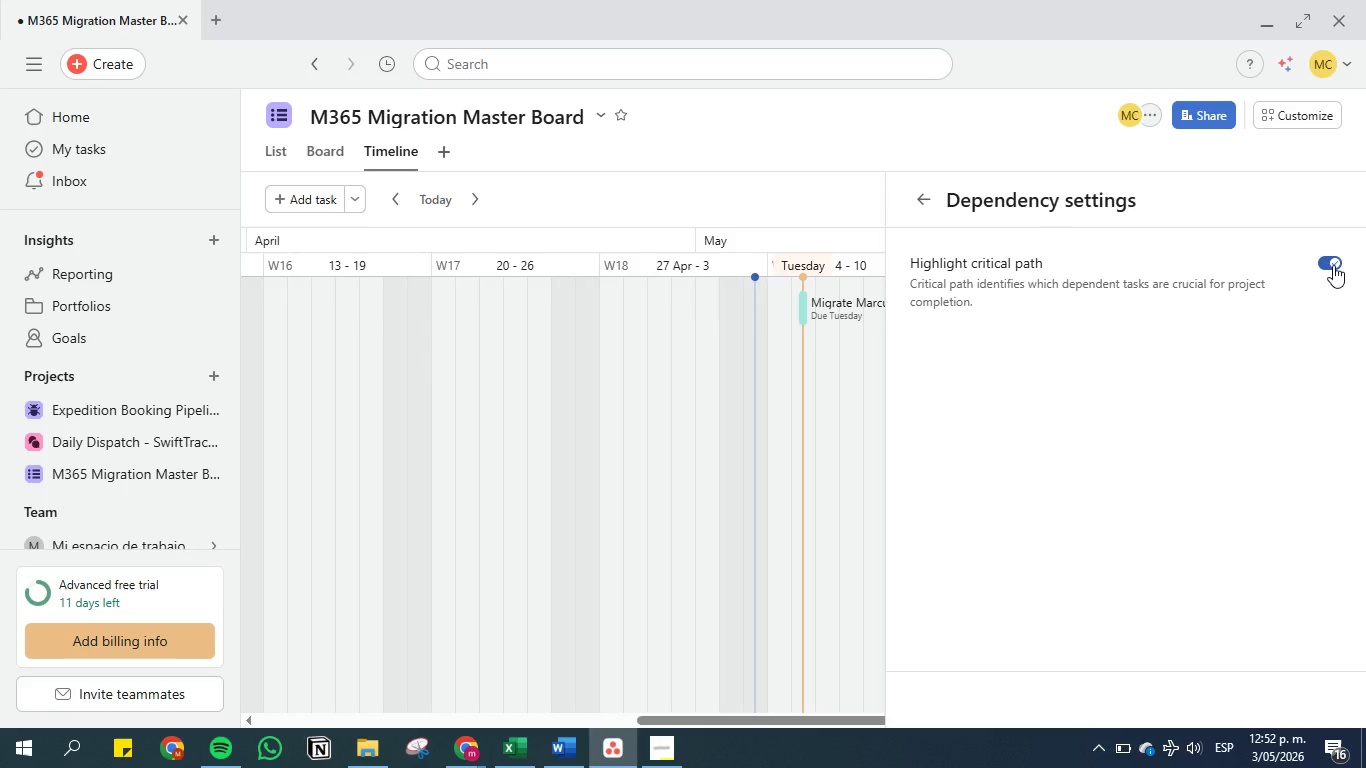 
left_click([1333, 265])
 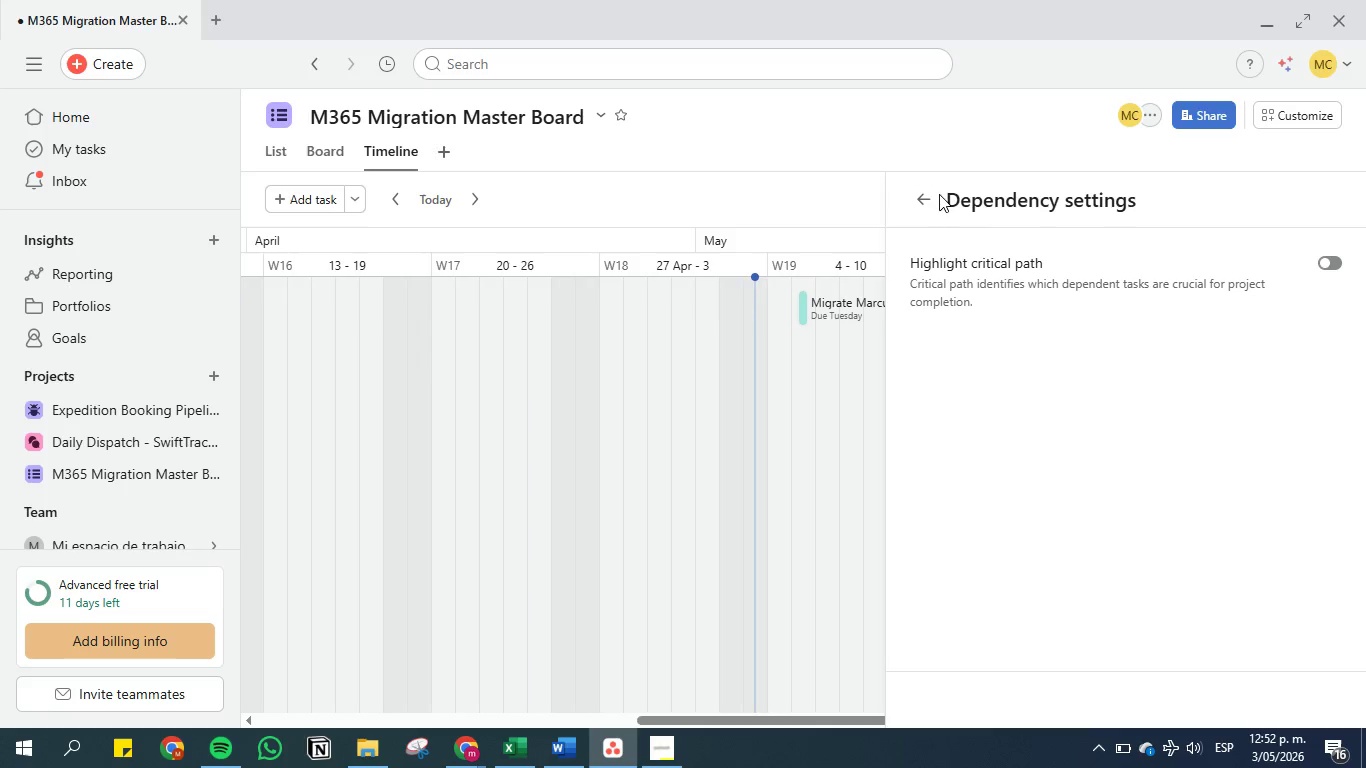 
left_click([925, 197])
 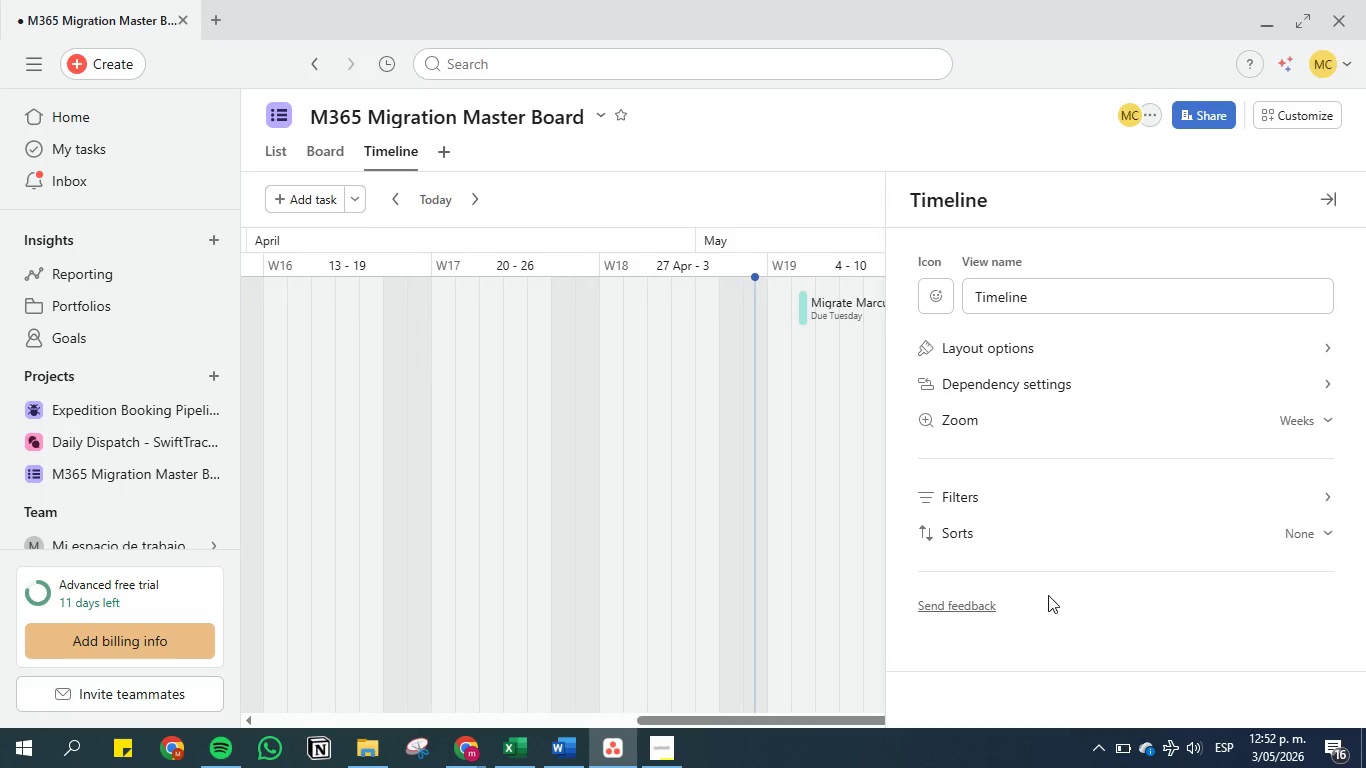 
left_click([1050, 534])
 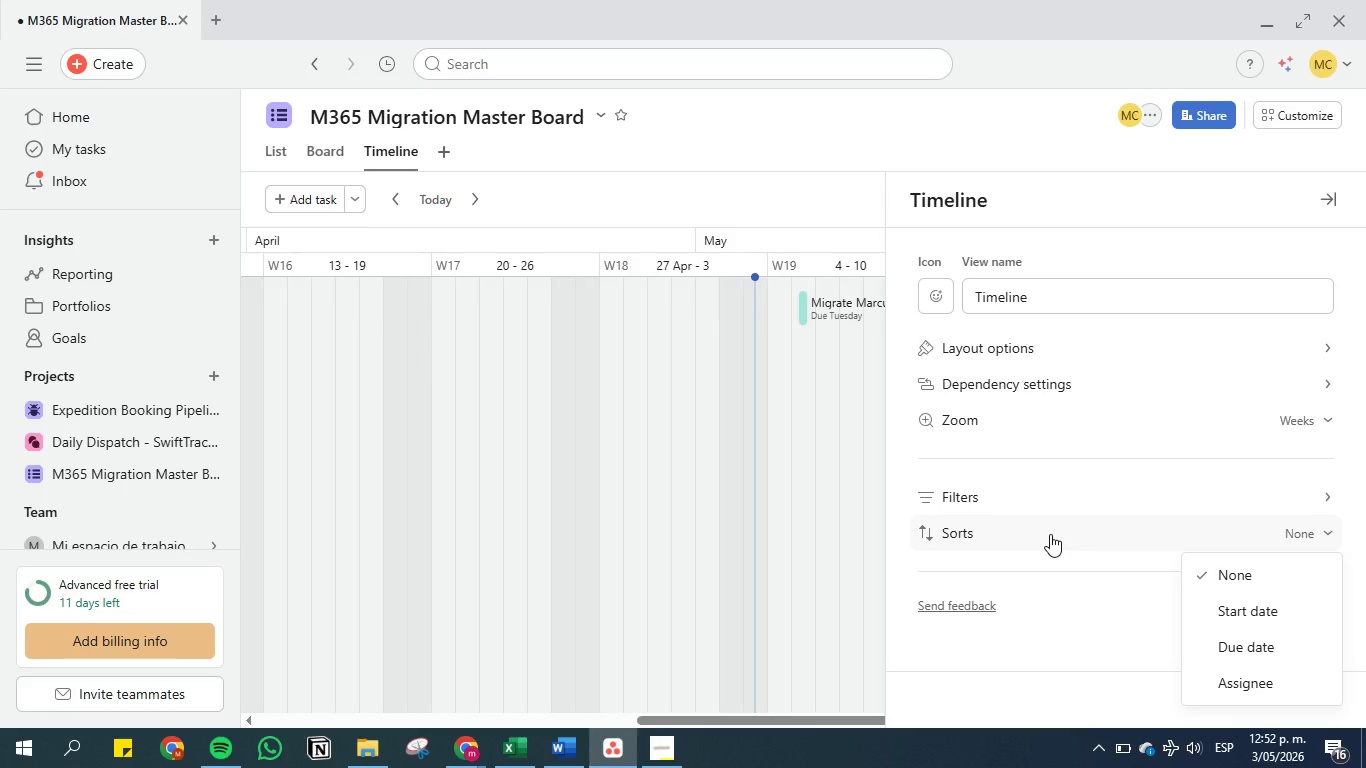 
left_click([1050, 534])
 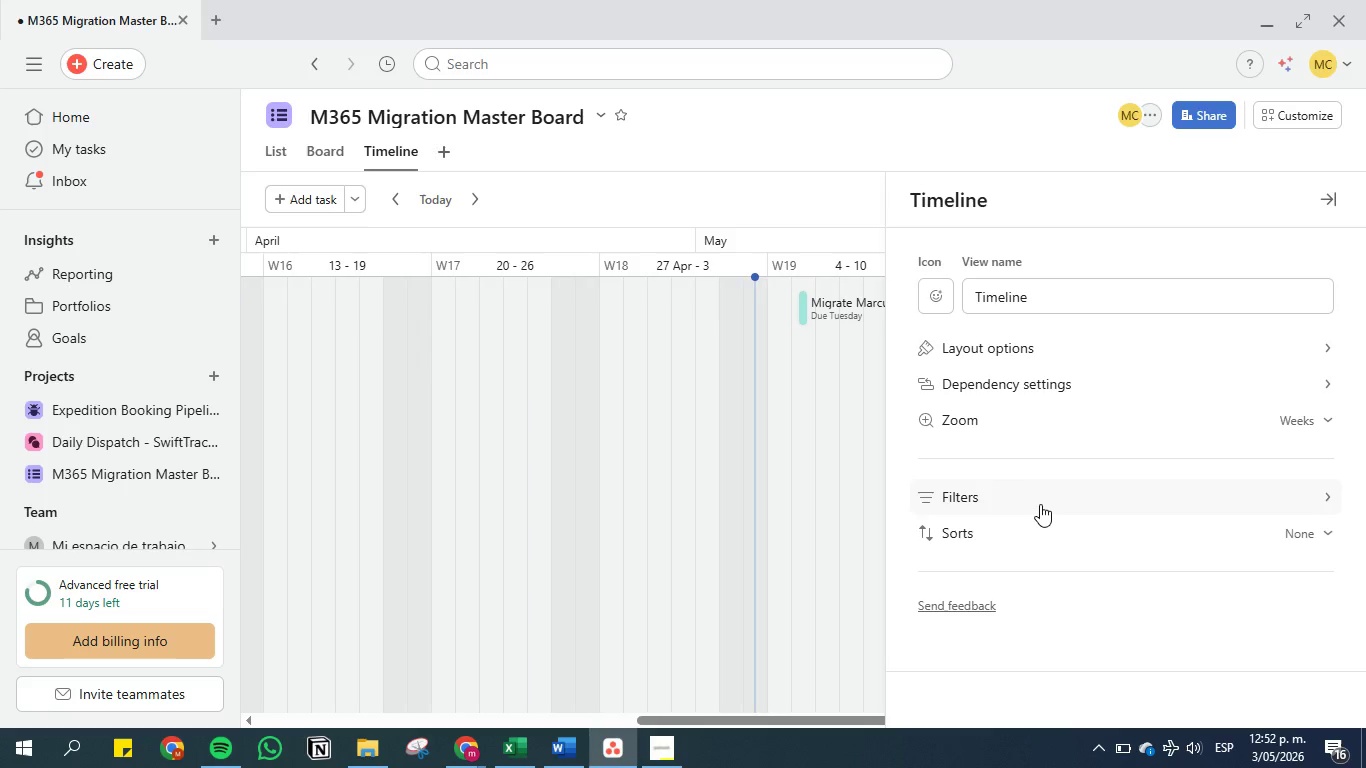 
left_click([1040, 504])
 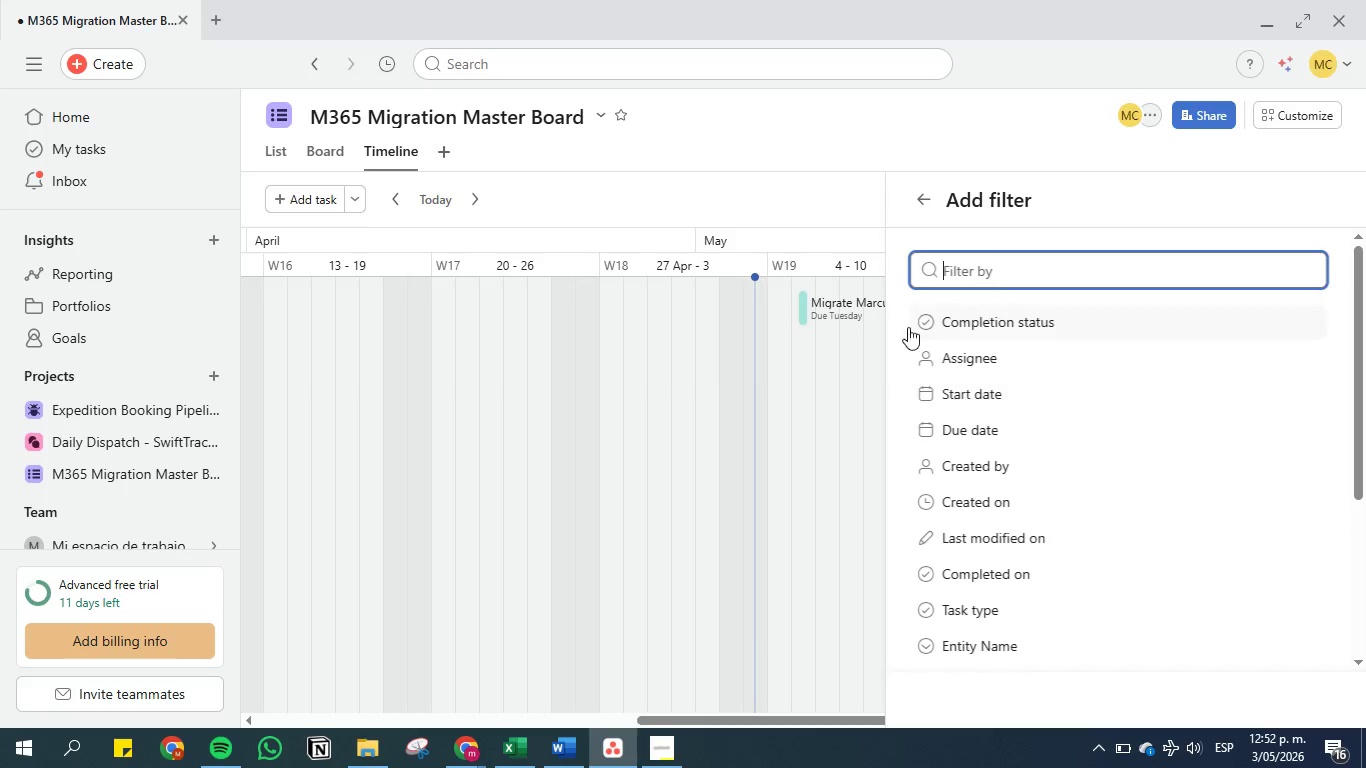 
left_click([918, 200])
 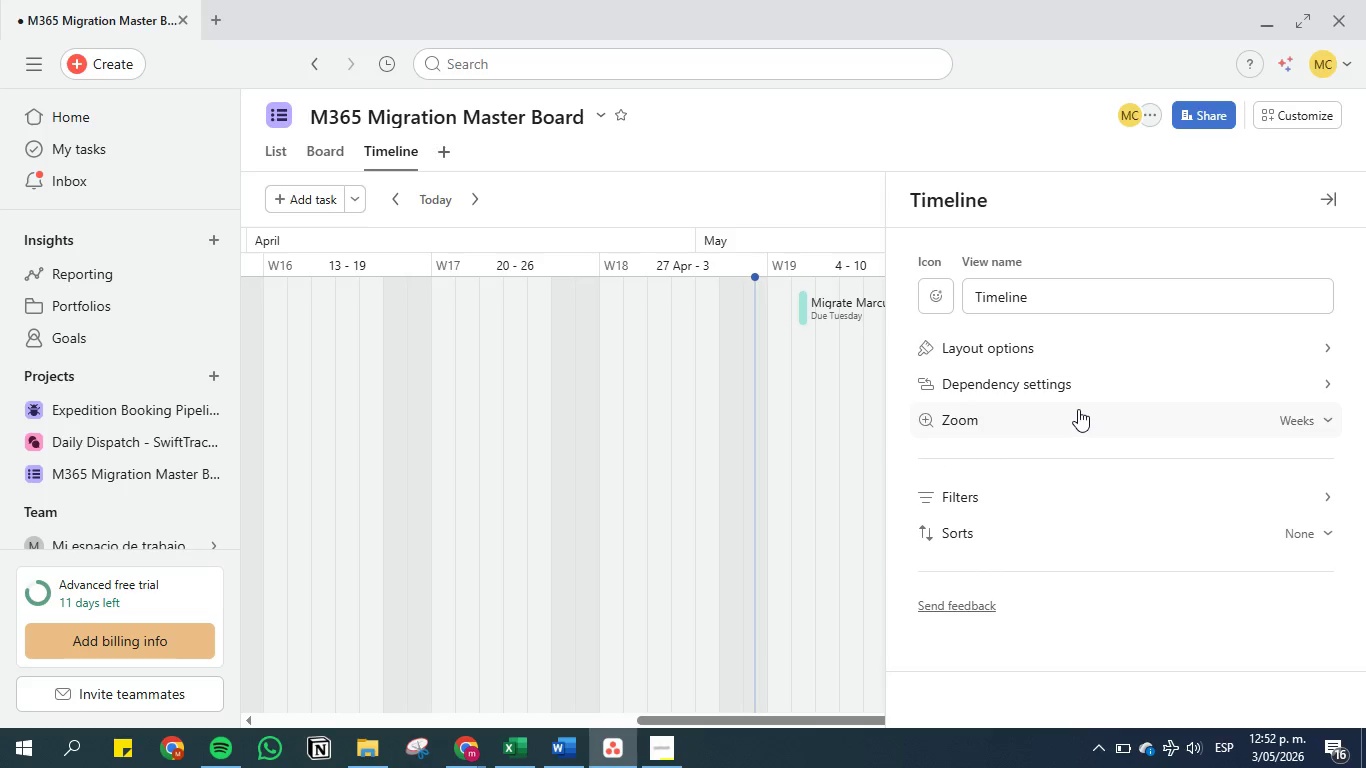 
scroll: coordinate [1078, 409], scroll_direction: up, amount: 2.0
 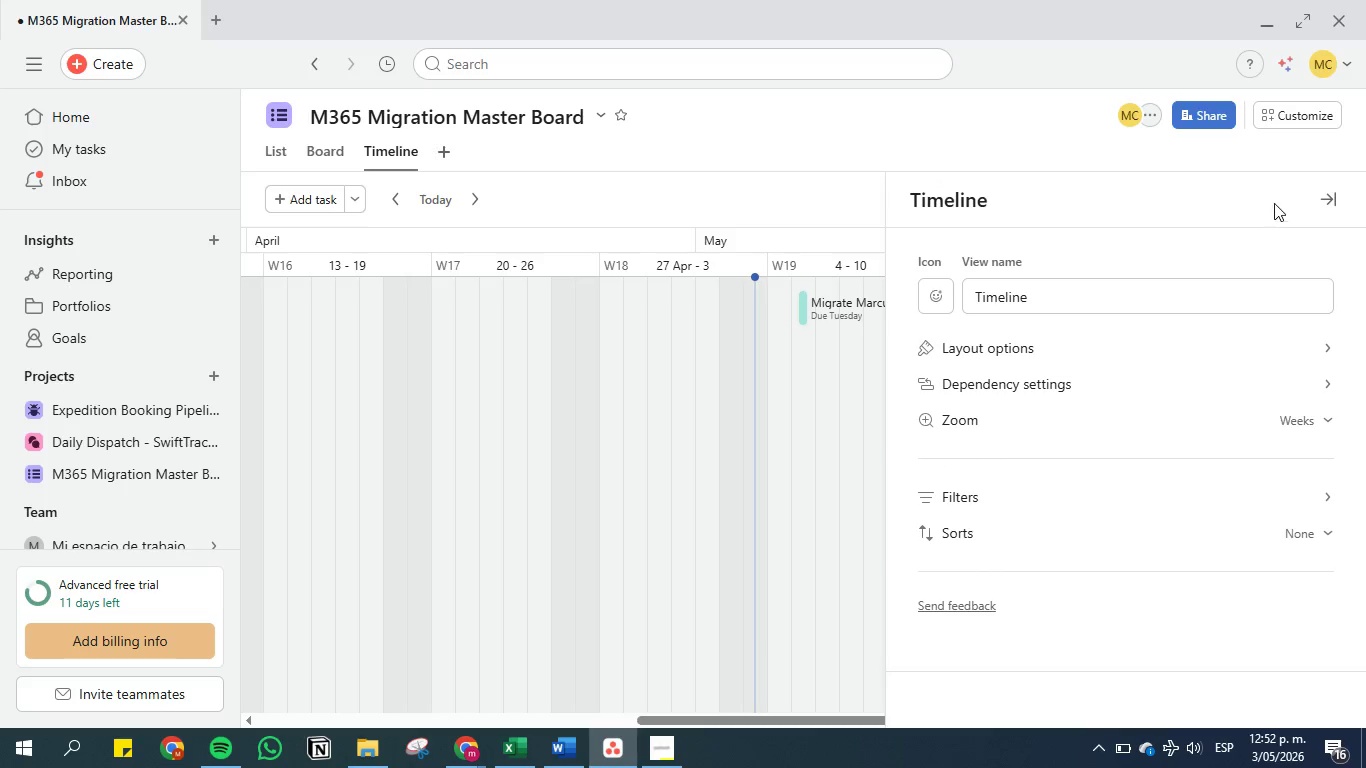 
left_click([1329, 200])
 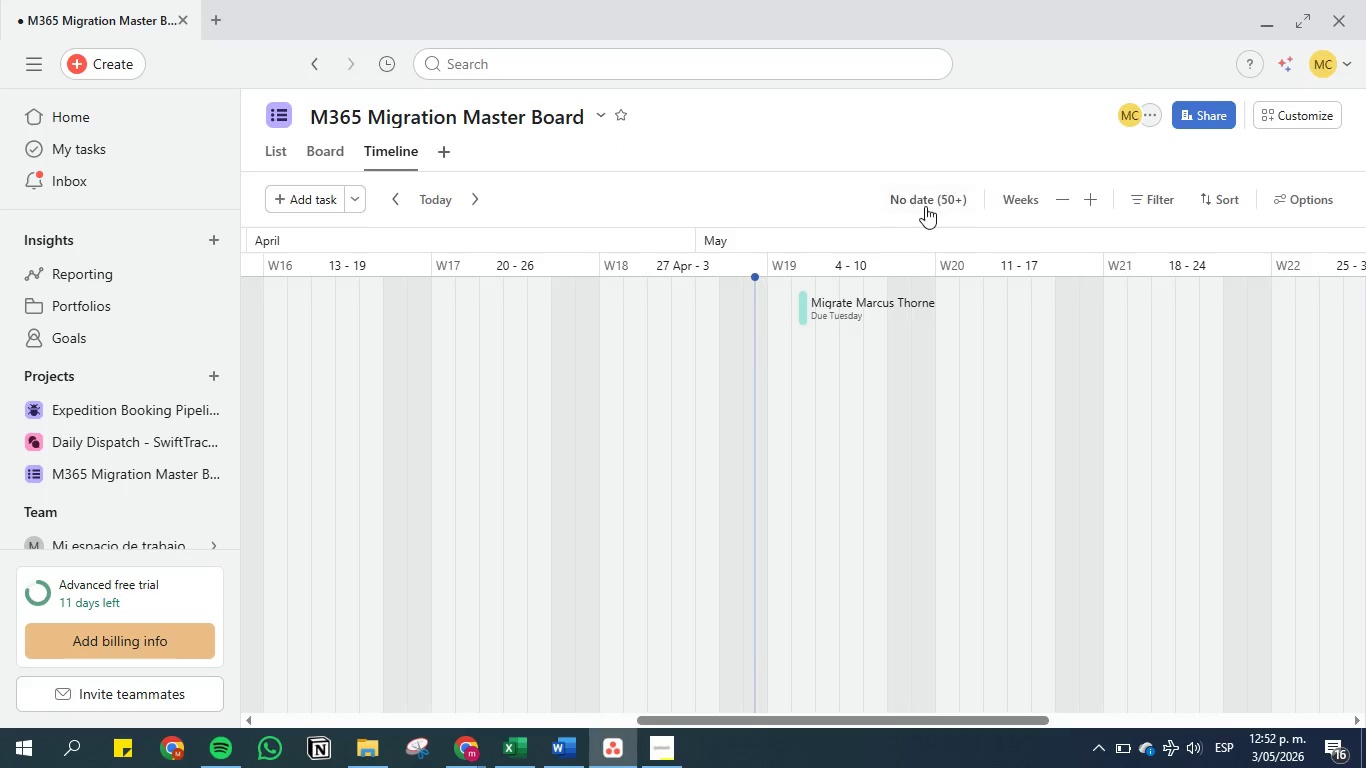 
left_click([936, 202])
 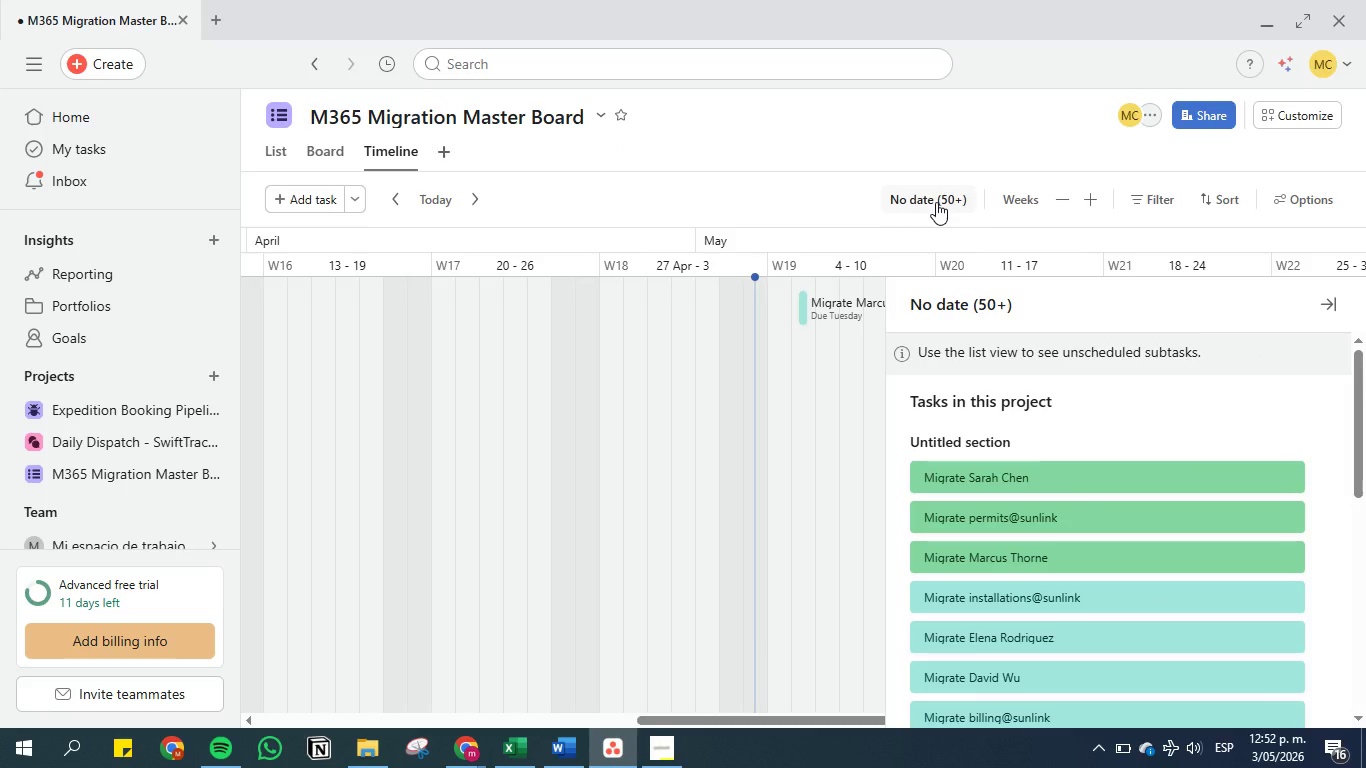 
wait(6.38)
 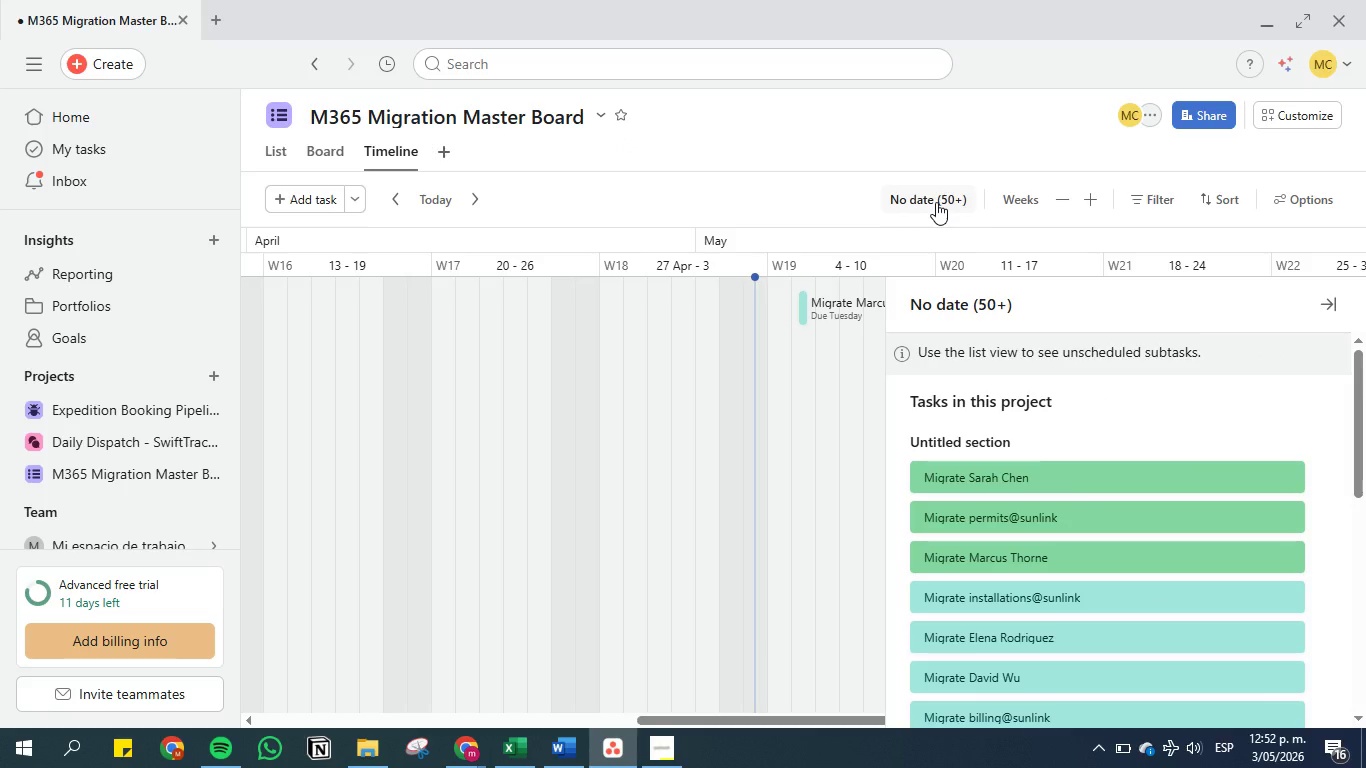 
scroll: coordinate [1046, 388], scroll_direction: down, amount: 7.0
 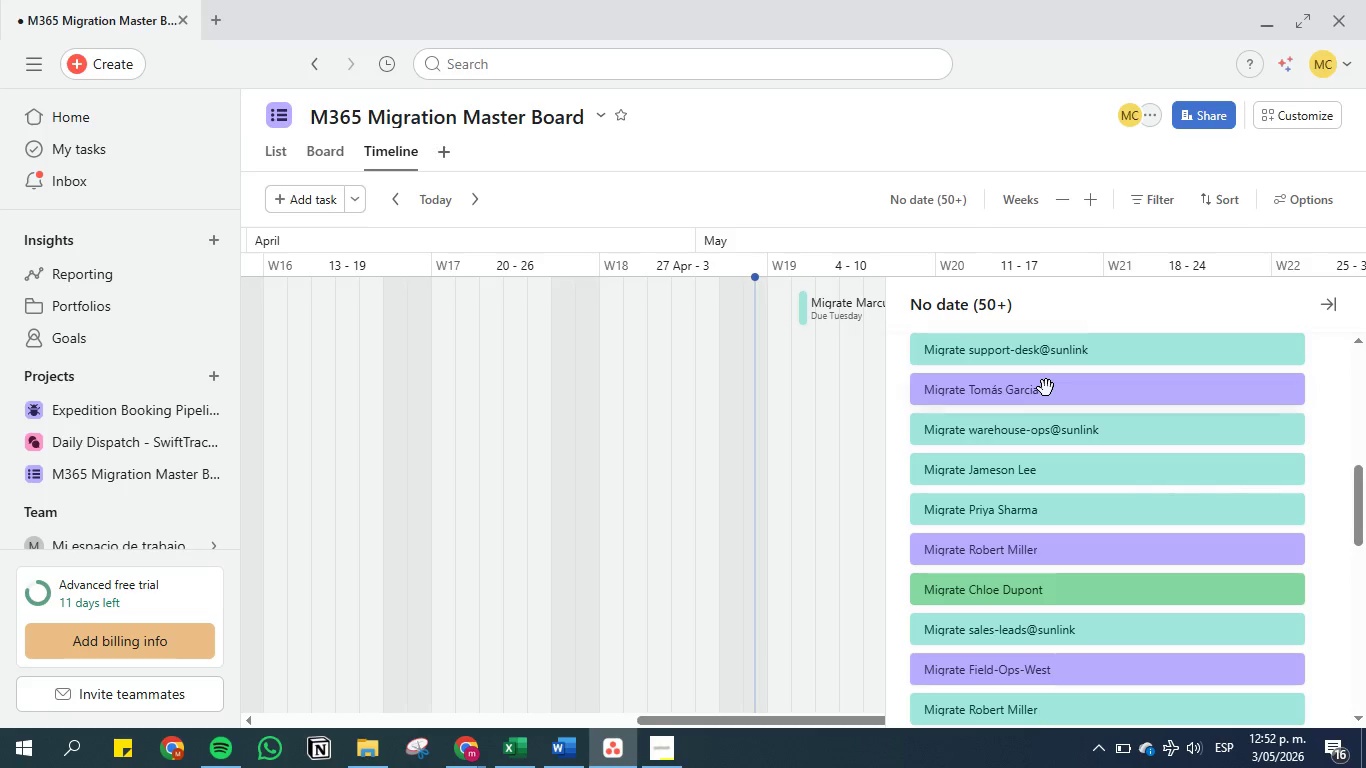 
scroll: coordinate [1046, 386], scroll_direction: up, amount: 13.0
 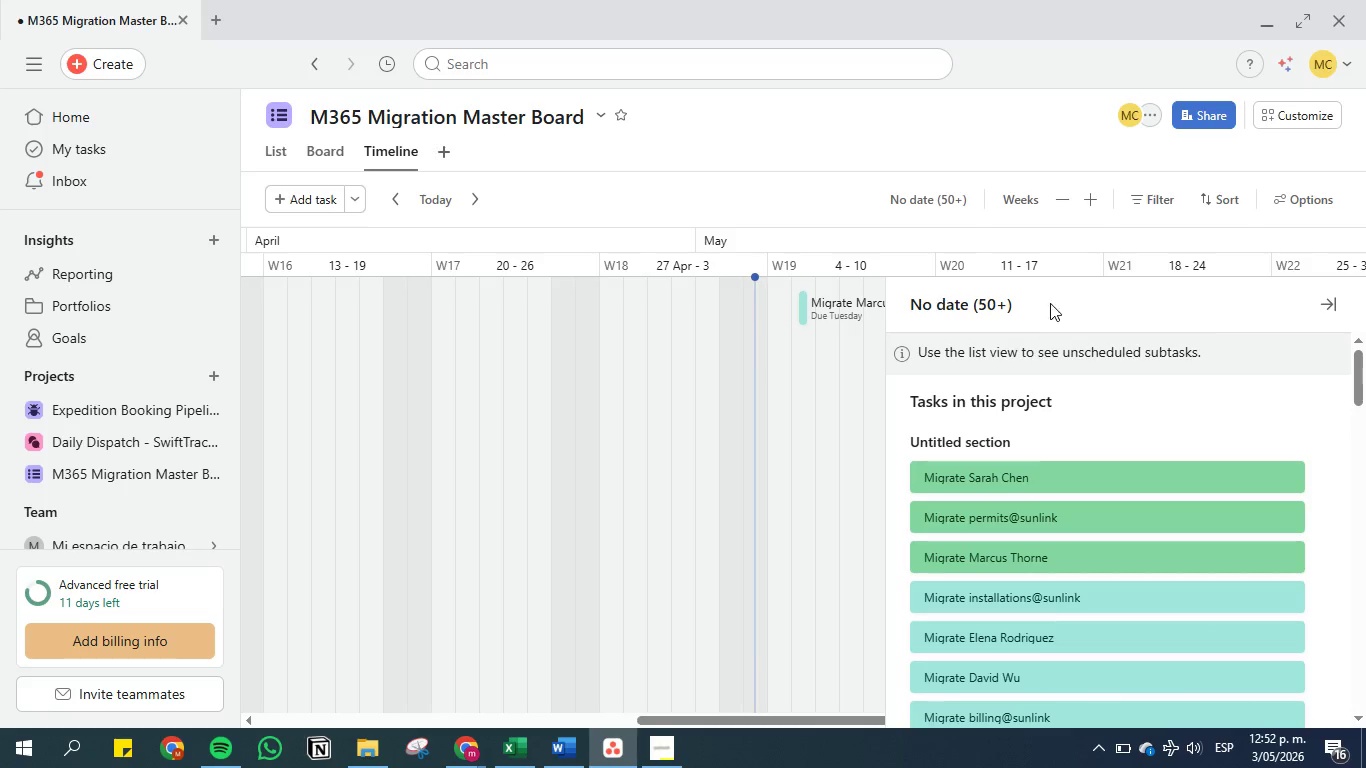 
left_click([1335, 301])
 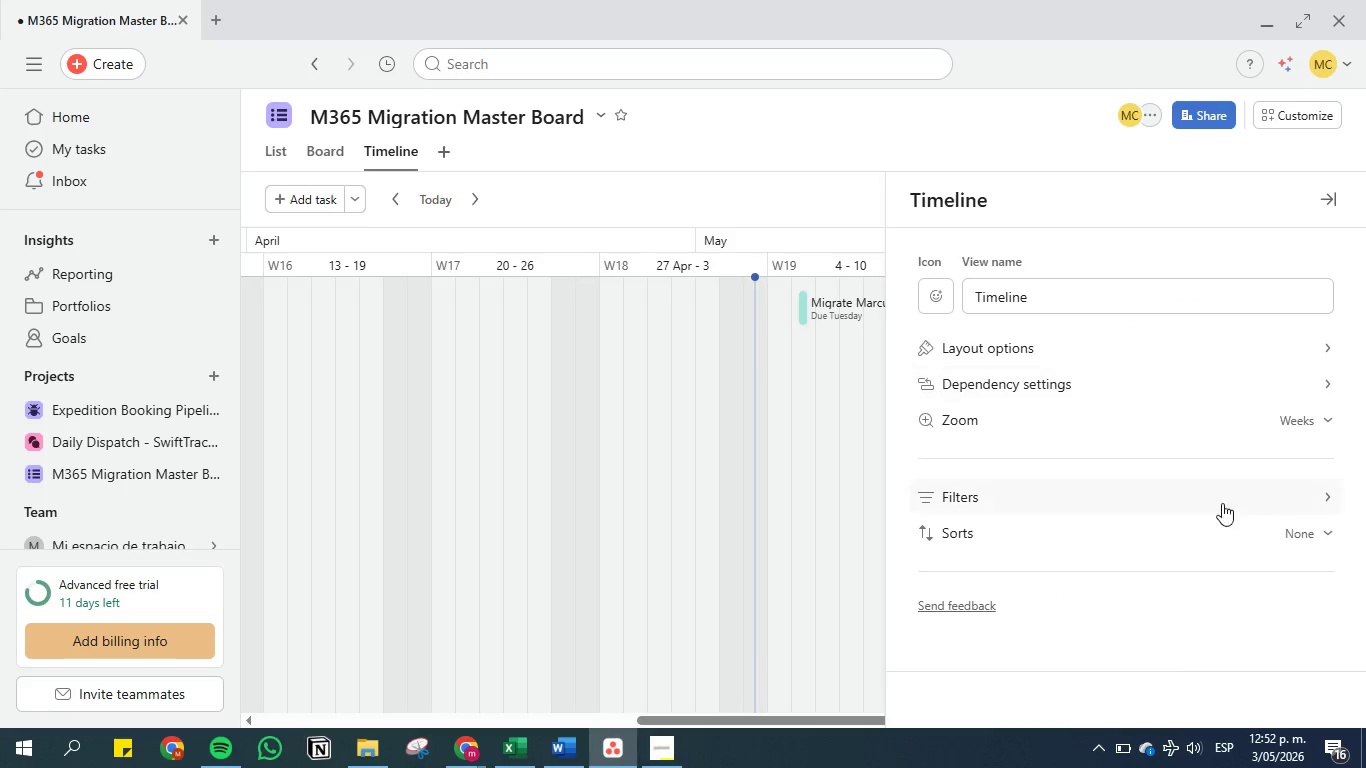 
left_click([1196, 508])
 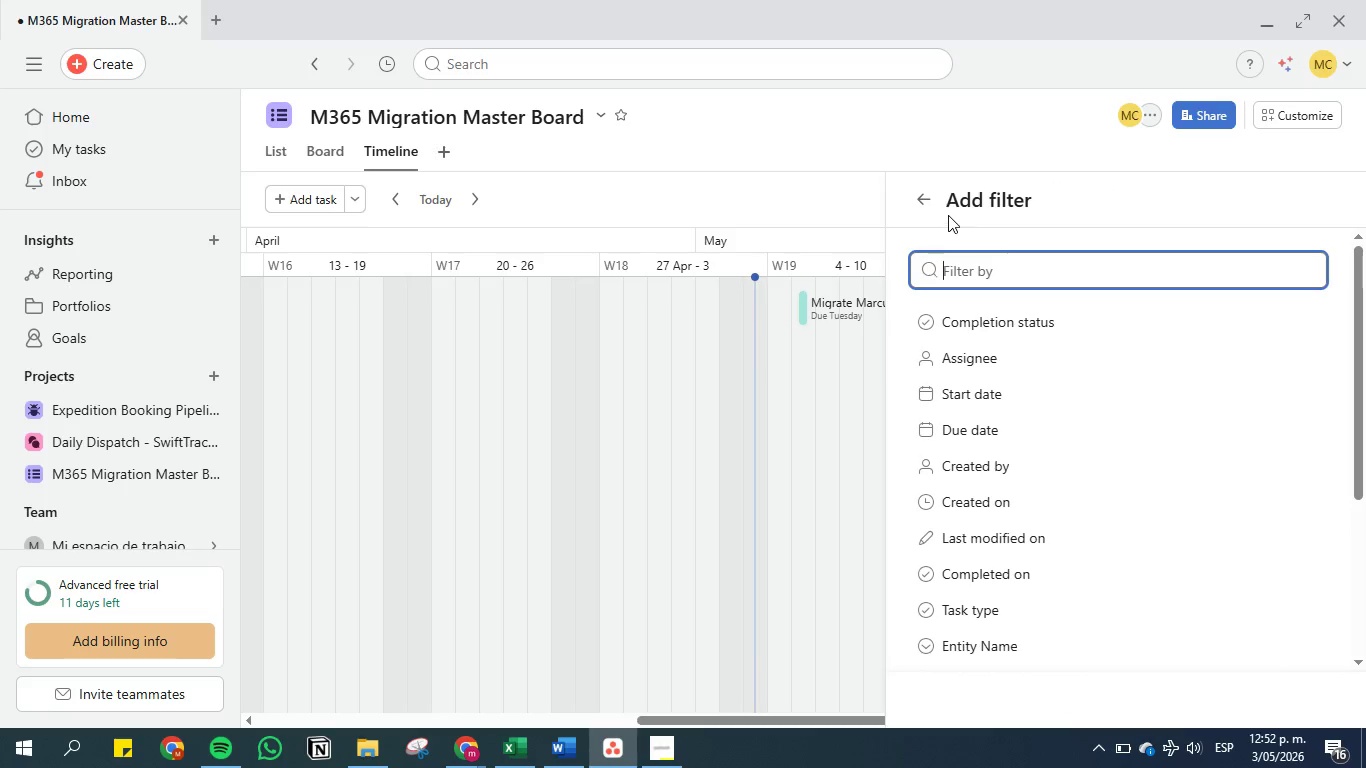 
left_click([928, 202])
 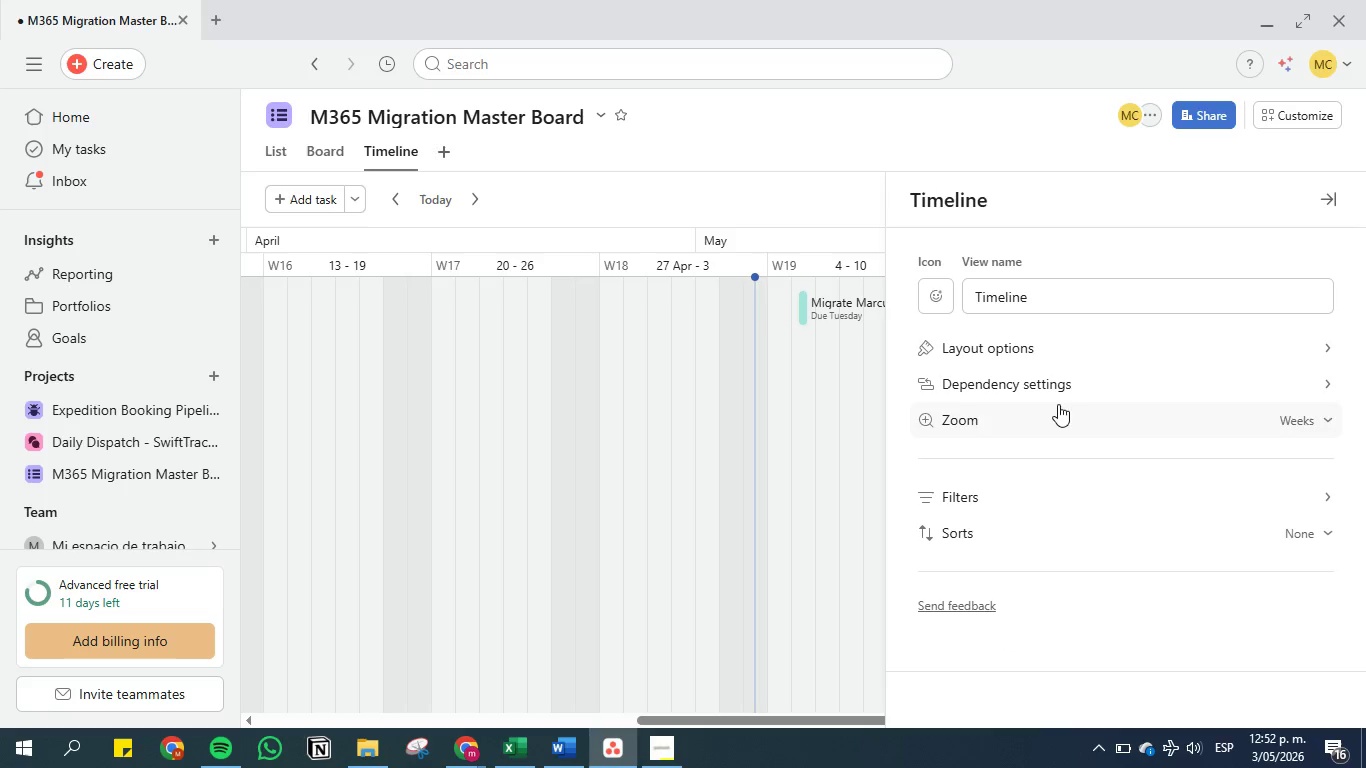 
left_click([1067, 391])
 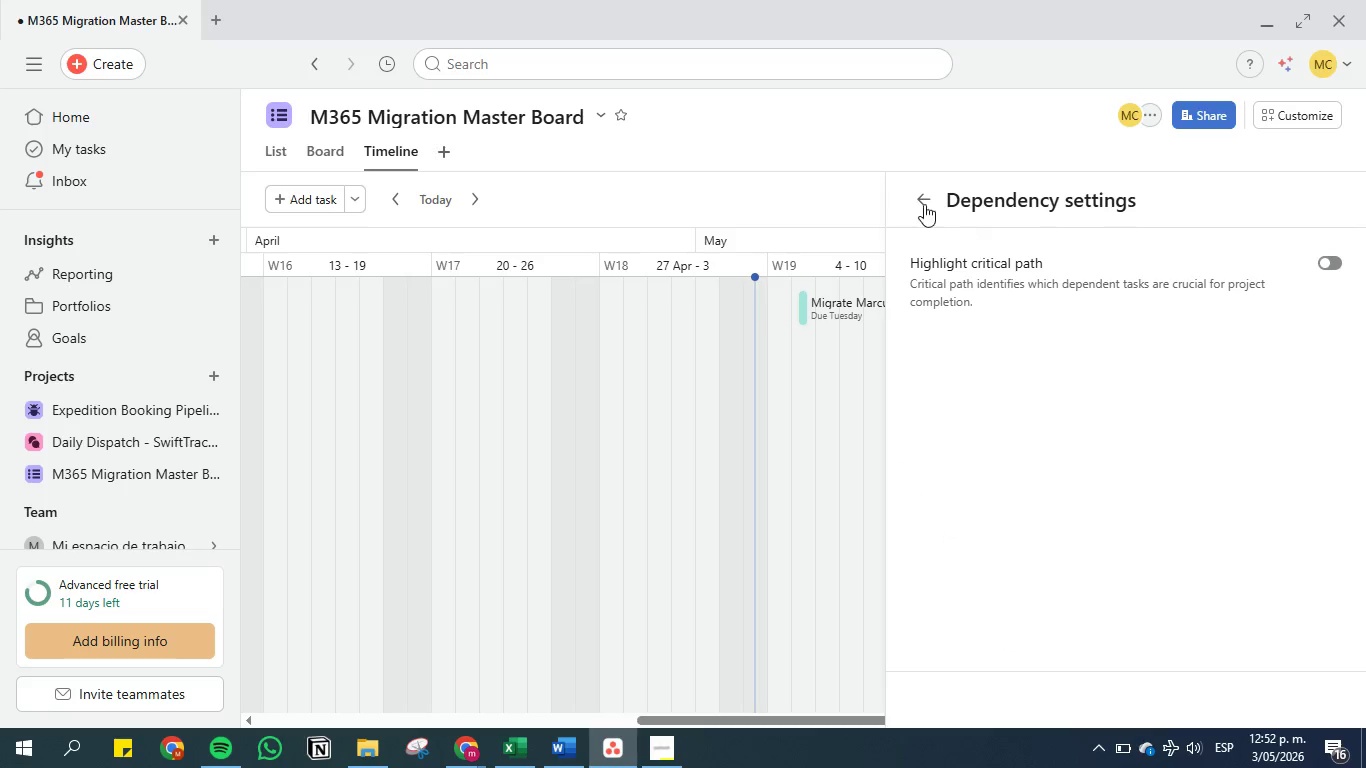 
left_click([919, 199])
 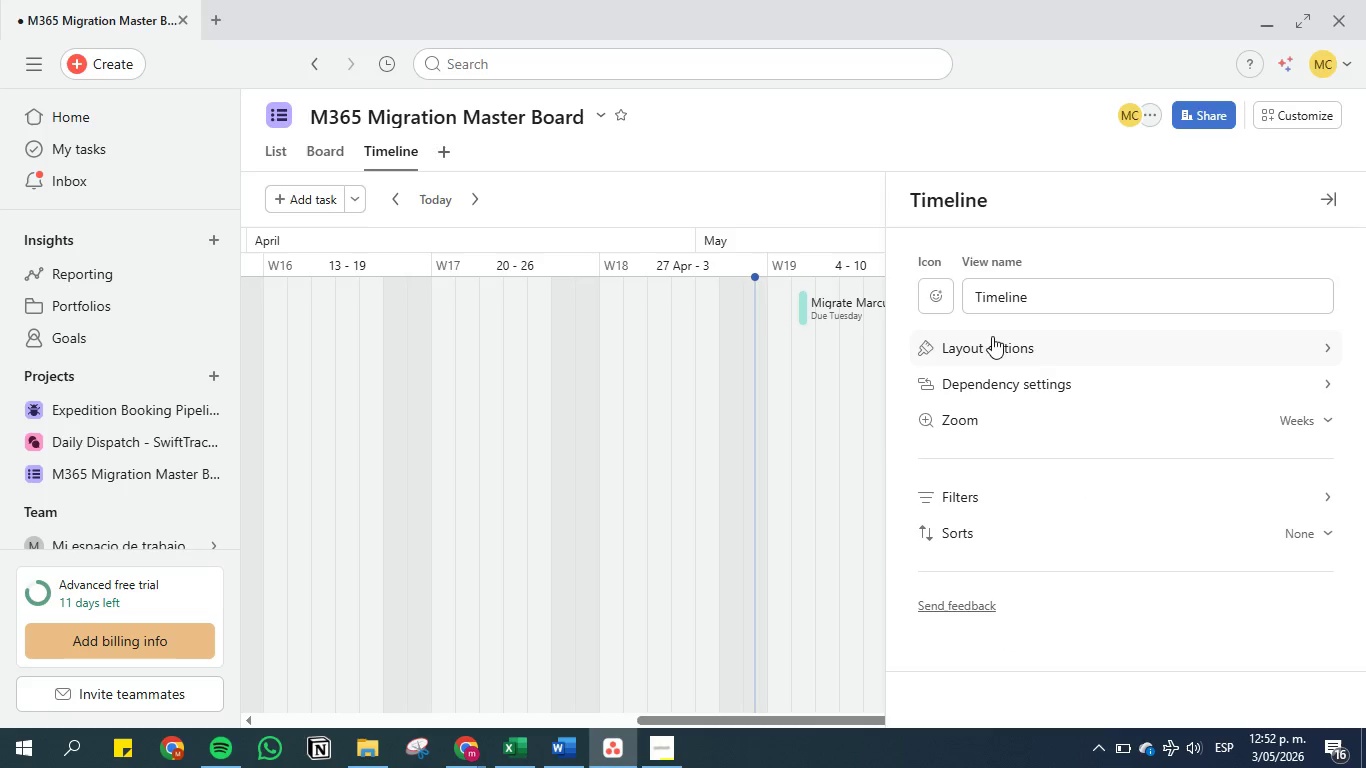 
left_click([994, 345])
 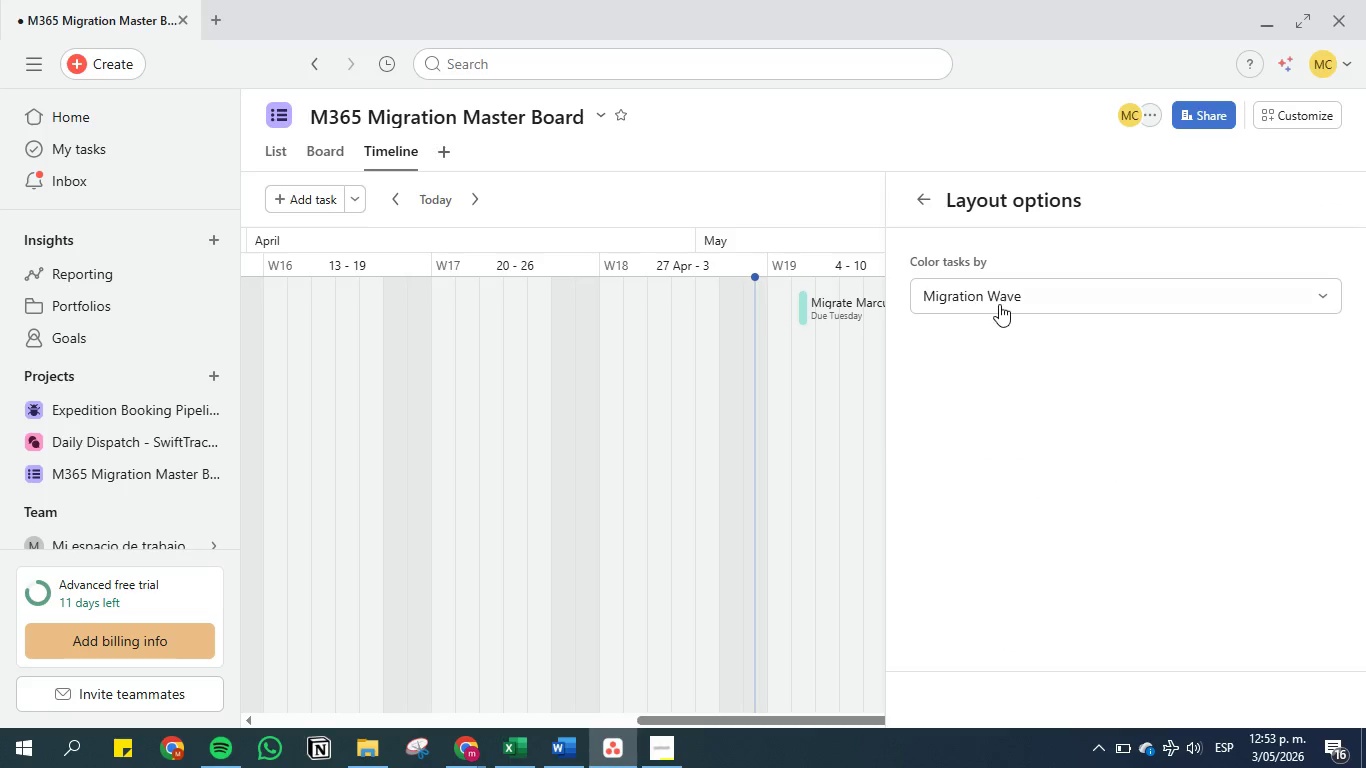 
left_click([999, 301])
 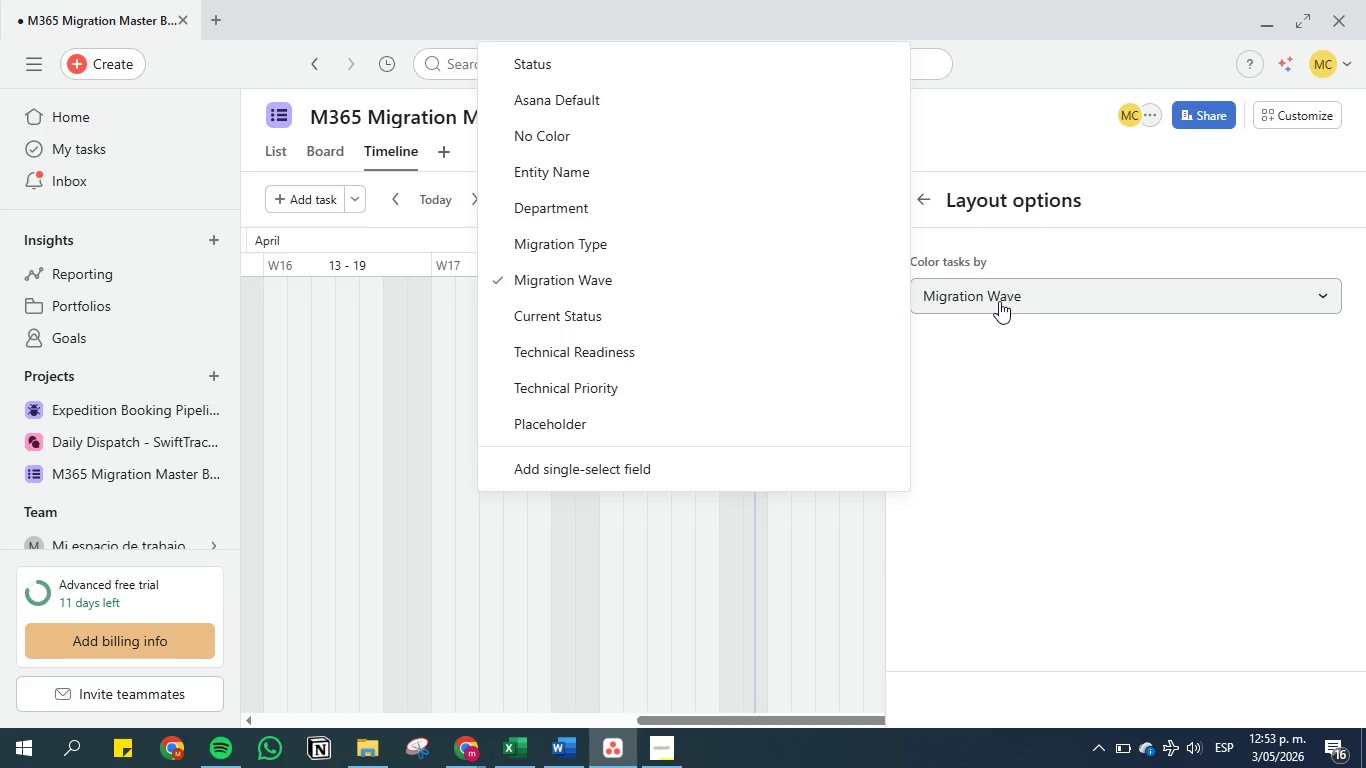 
left_click([999, 301])
 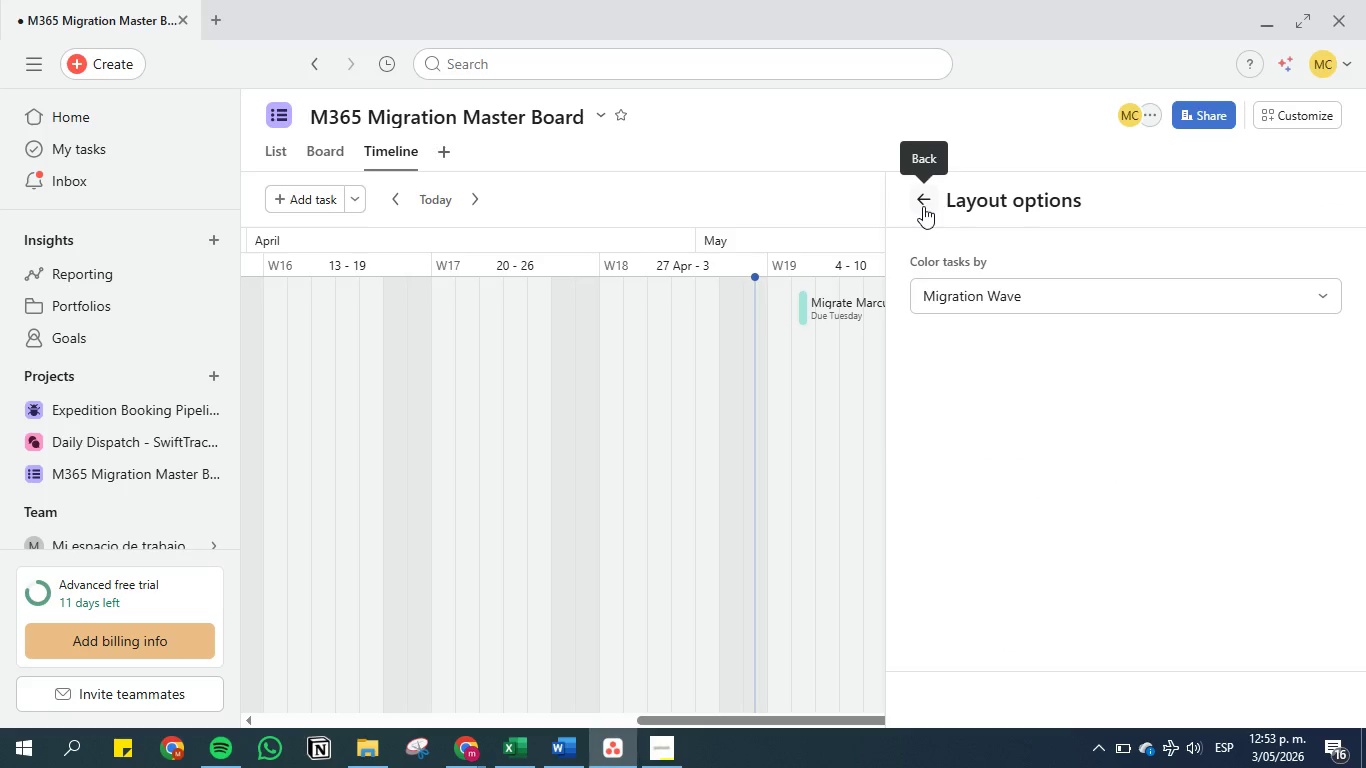 
left_click([923, 206])
 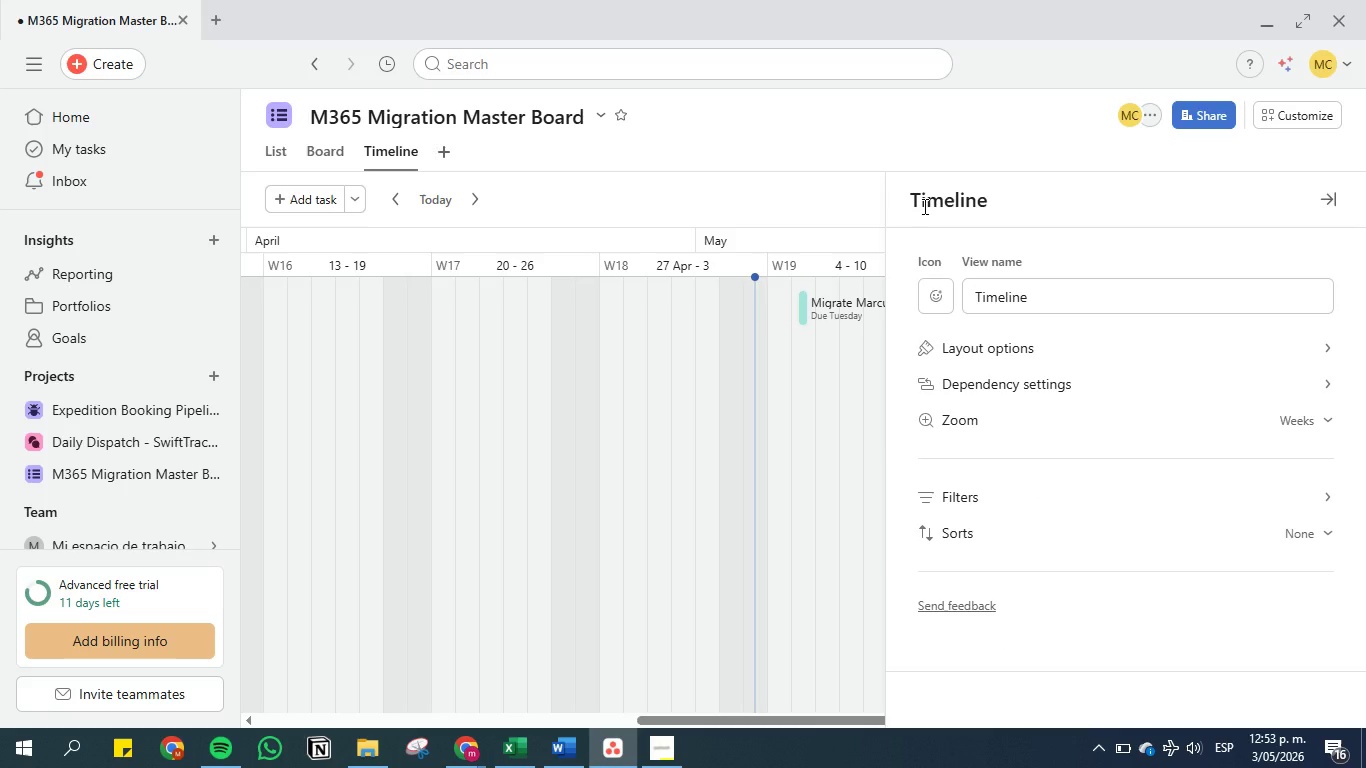 
left_click([865, 187])
 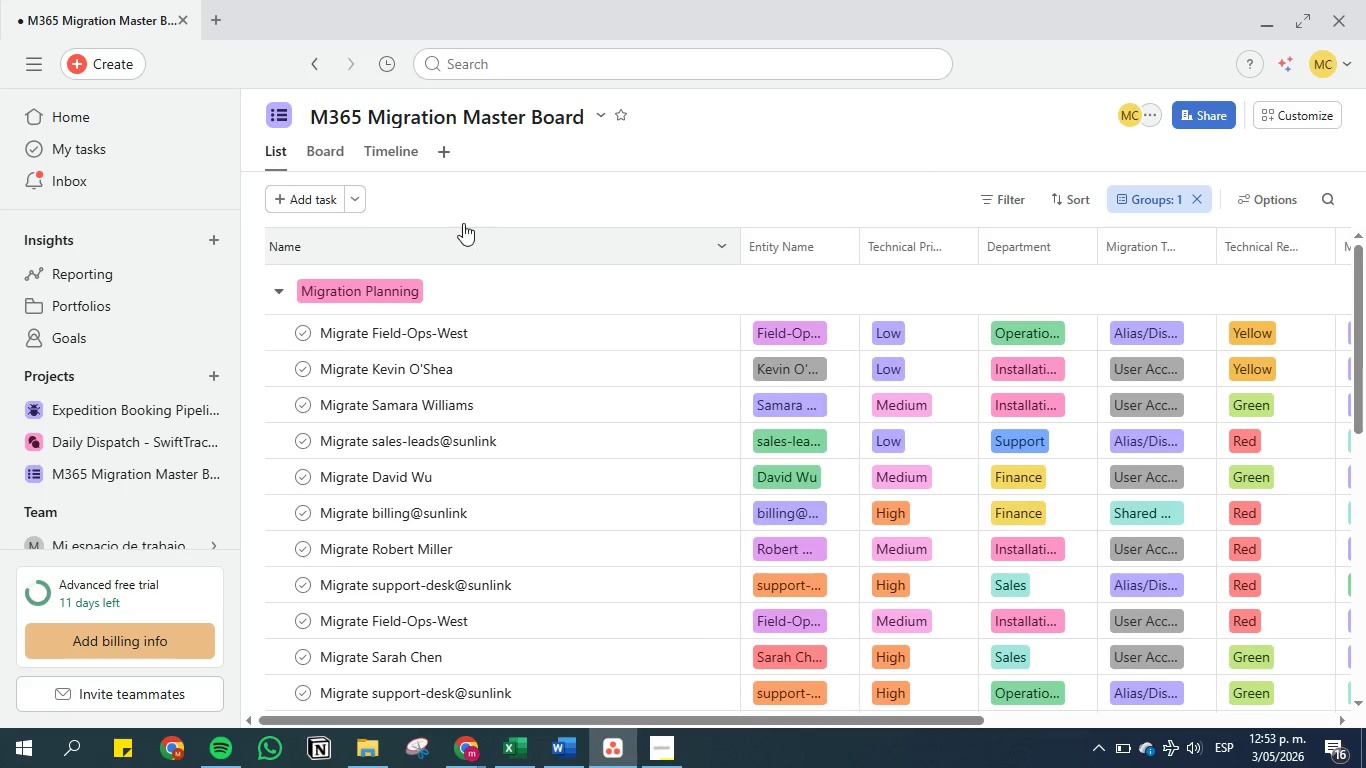 
left_click_drag(start_coordinate=[747, 718], to_coordinate=[1146, 686])
 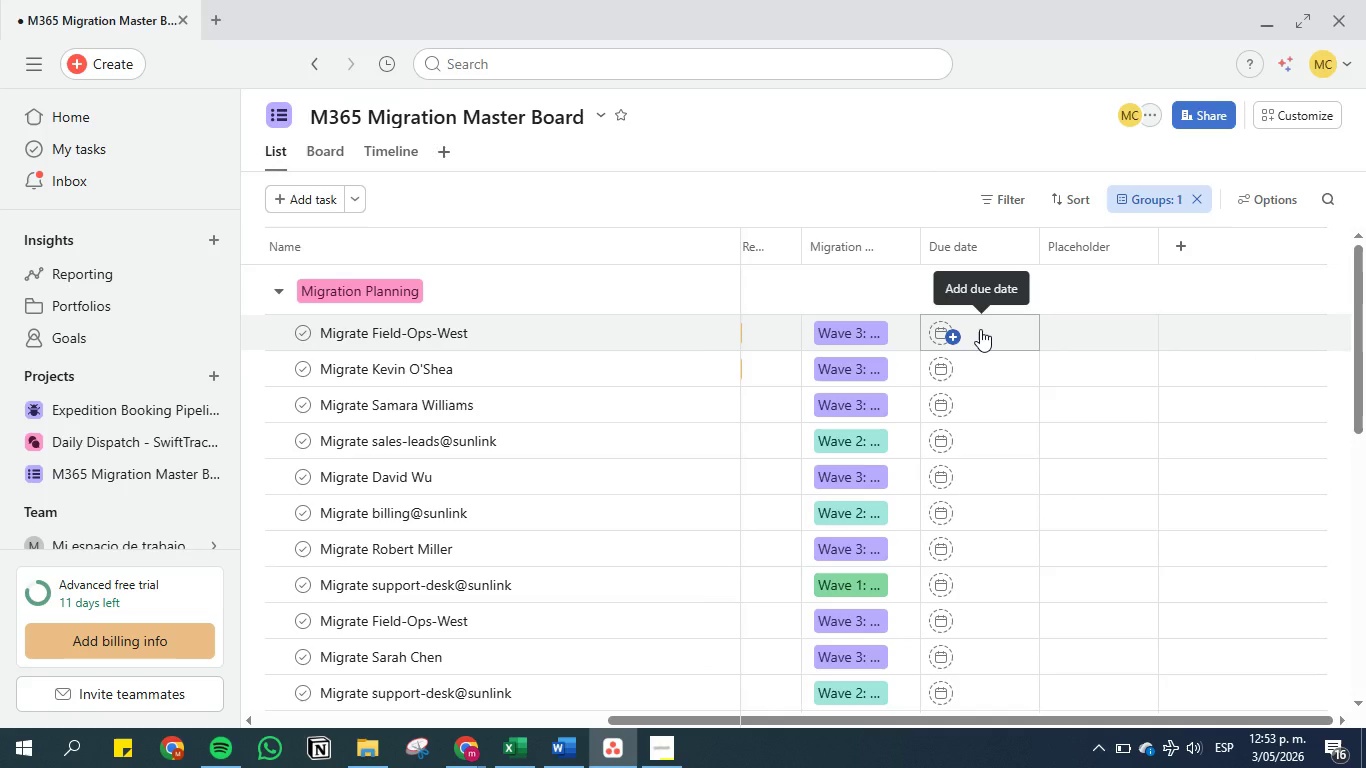 
left_click([980, 329])
 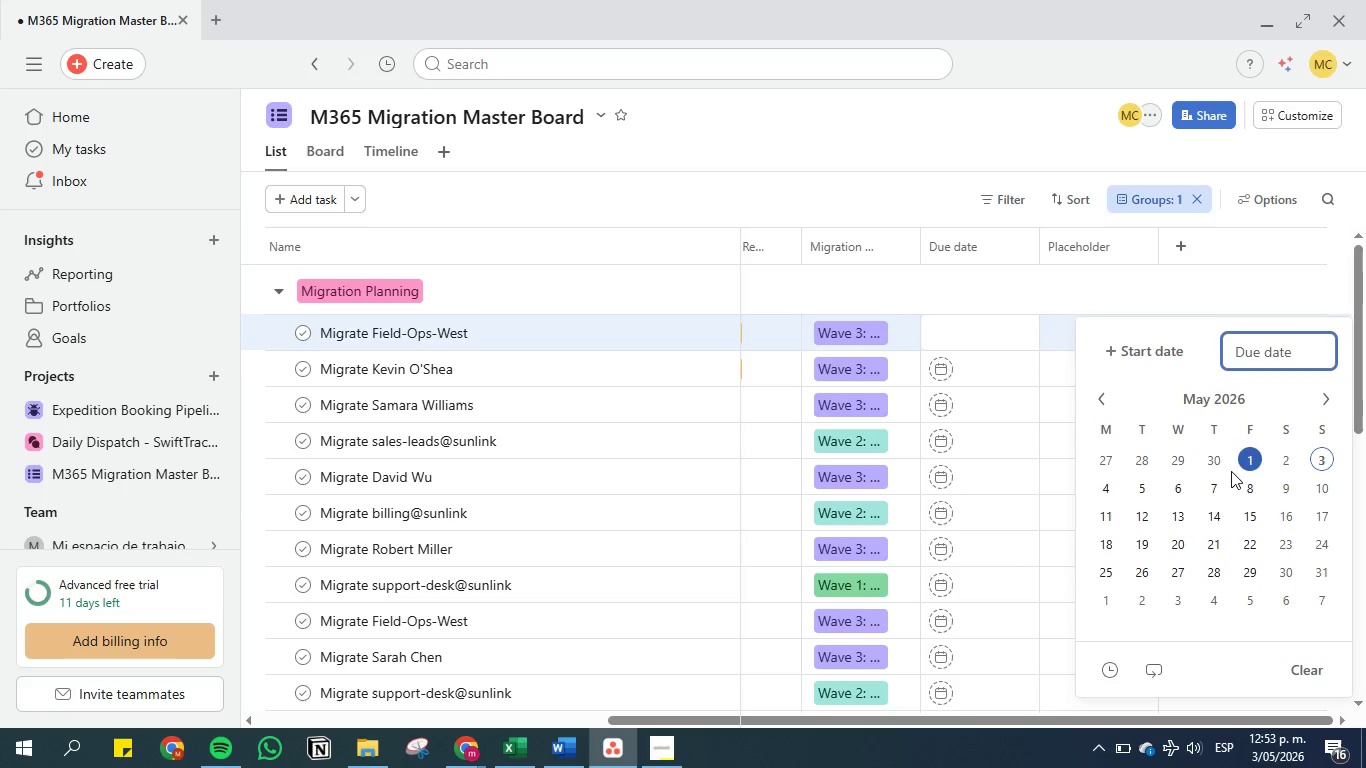 
left_click([1214, 493])
 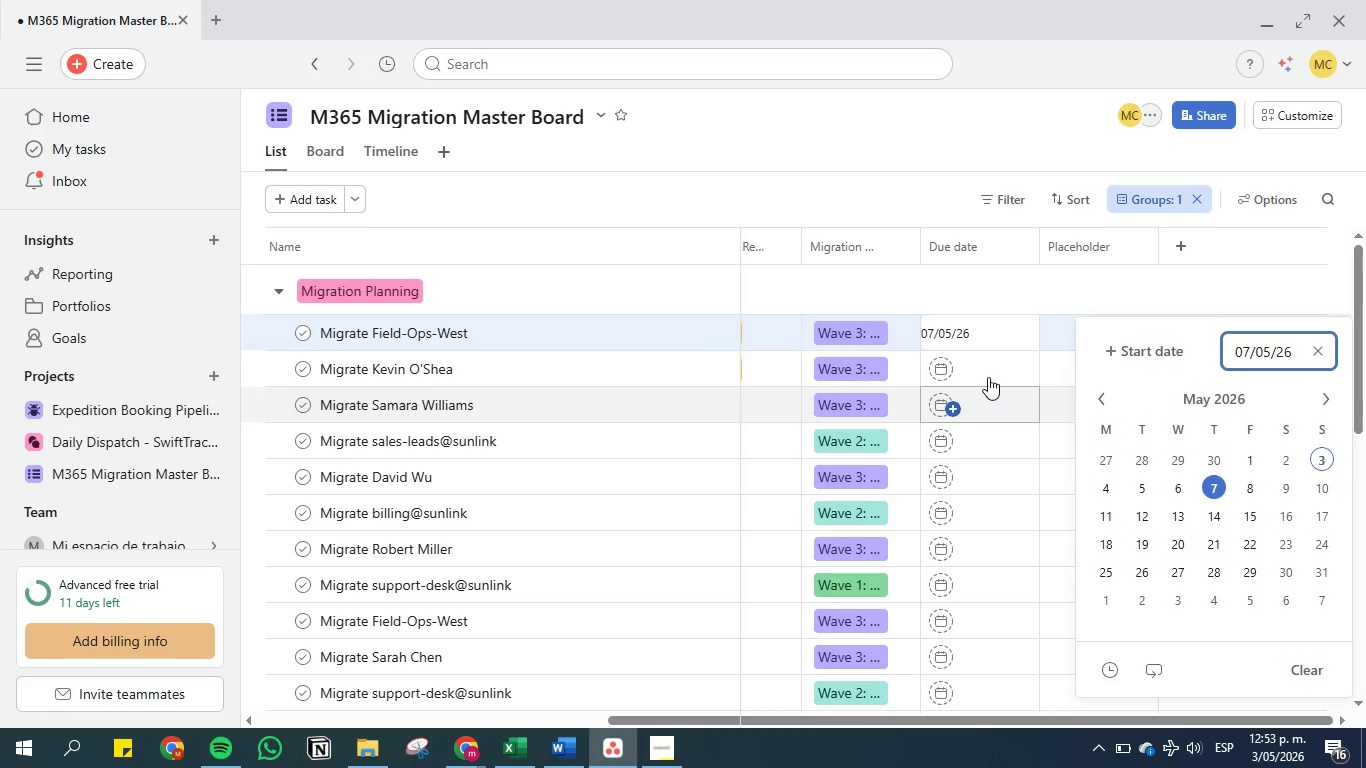 
left_click([988, 372])
 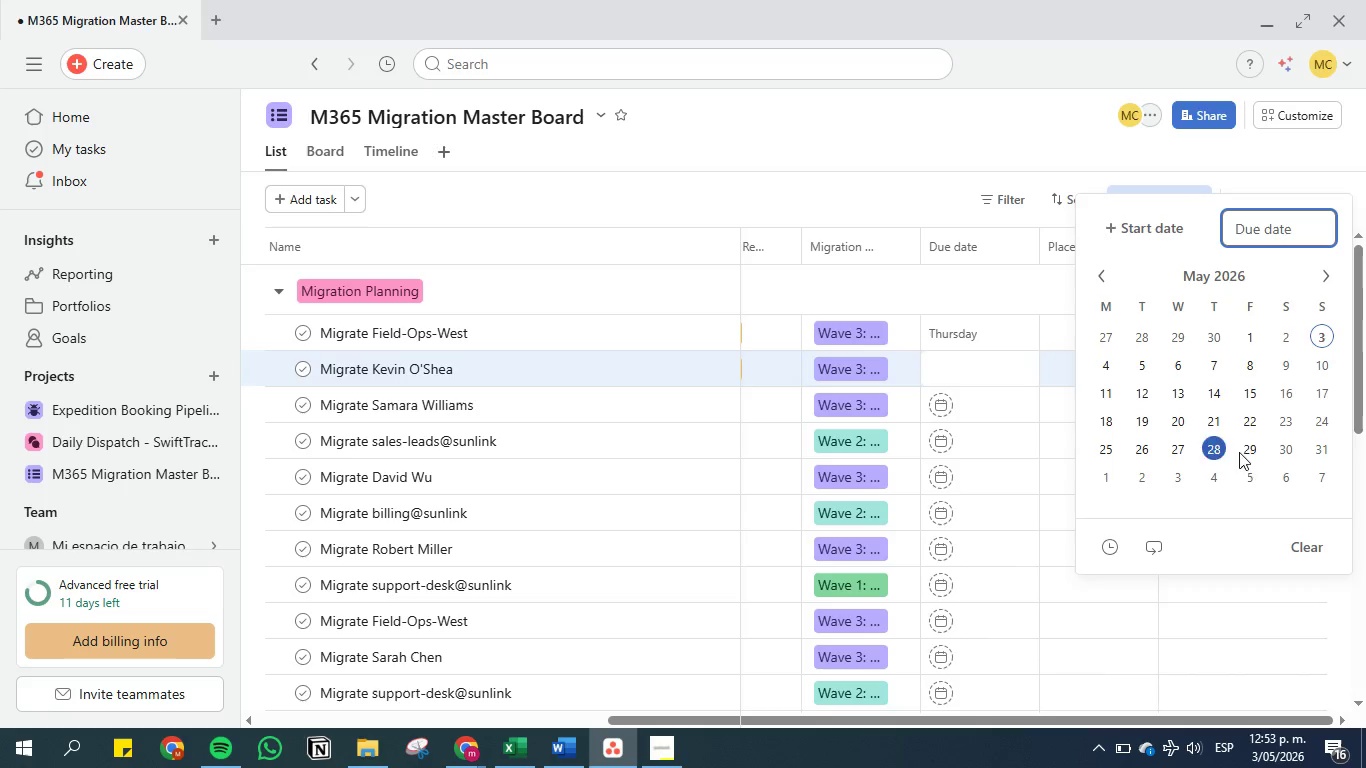 
left_click([1253, 452])
 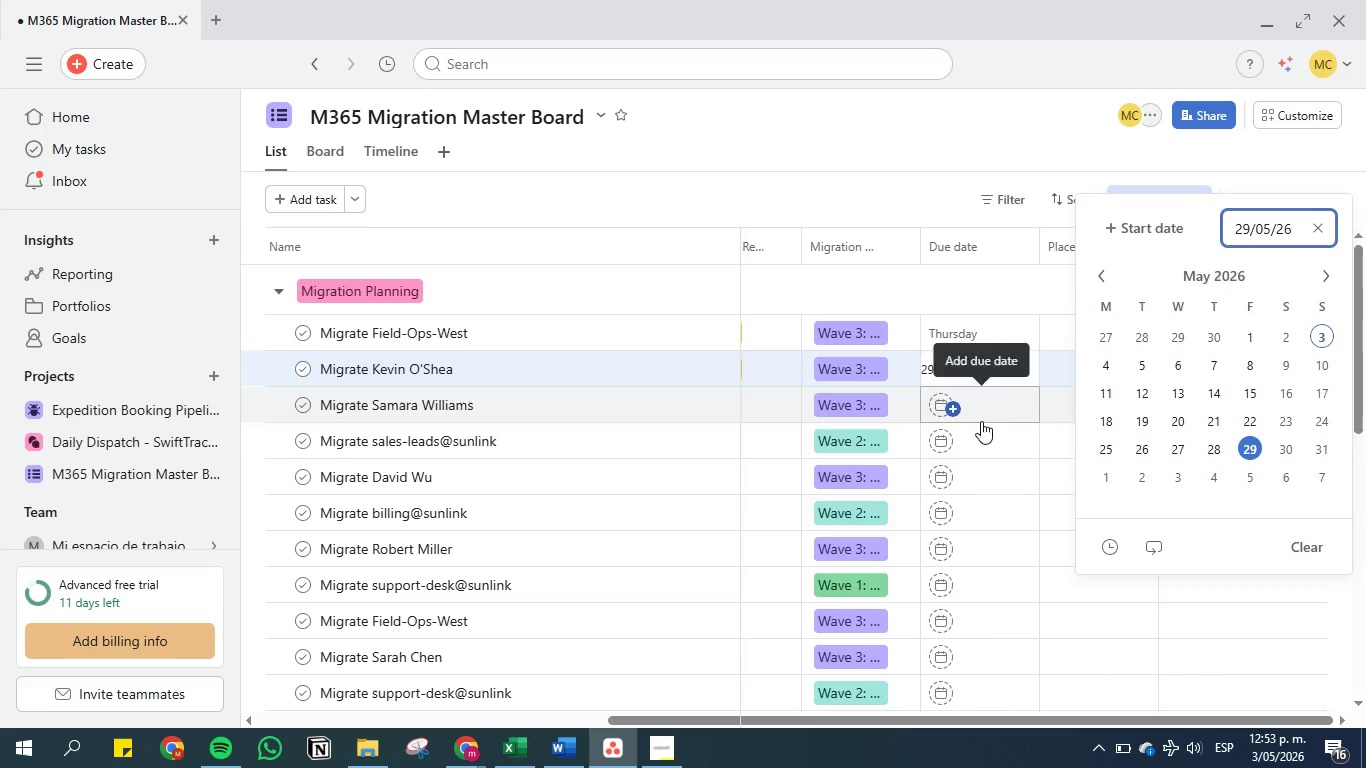 
left_click([981, 426])
 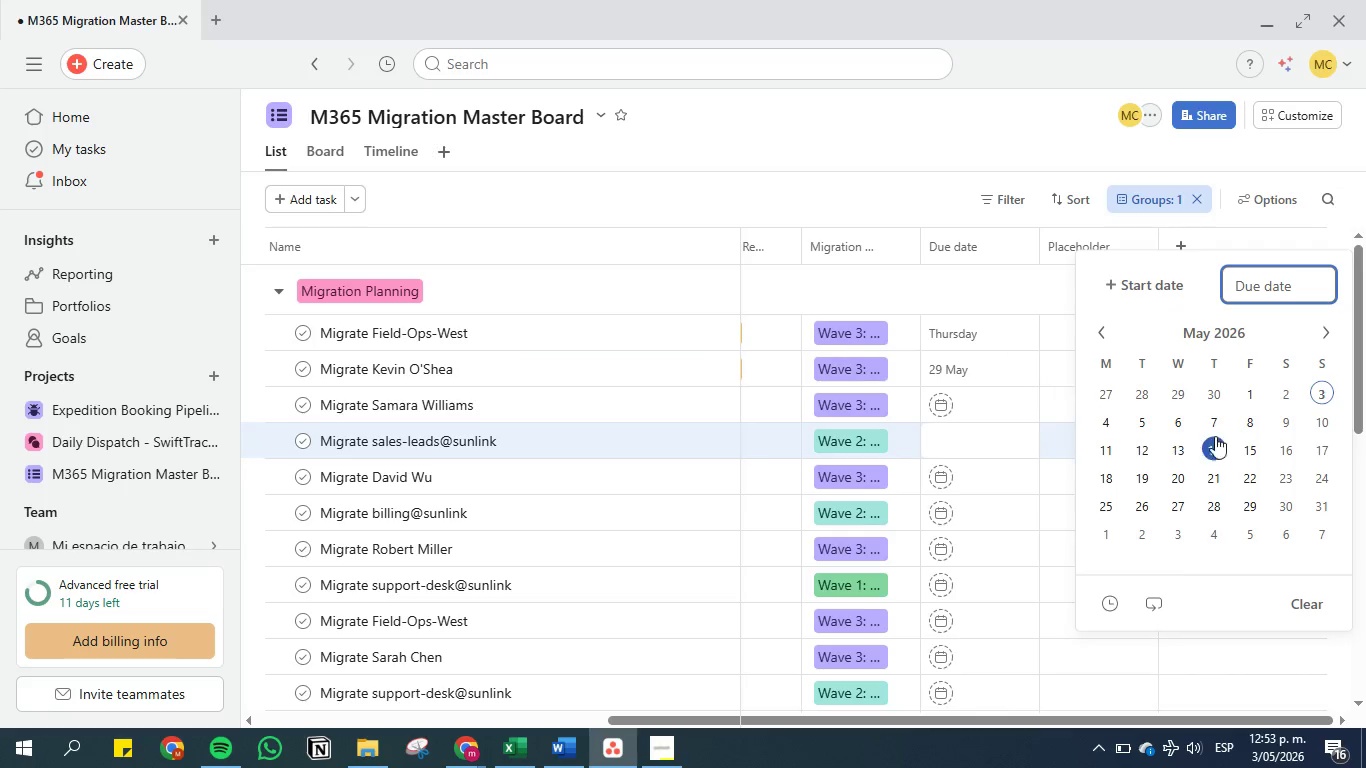 
left_click([1254, 441])
 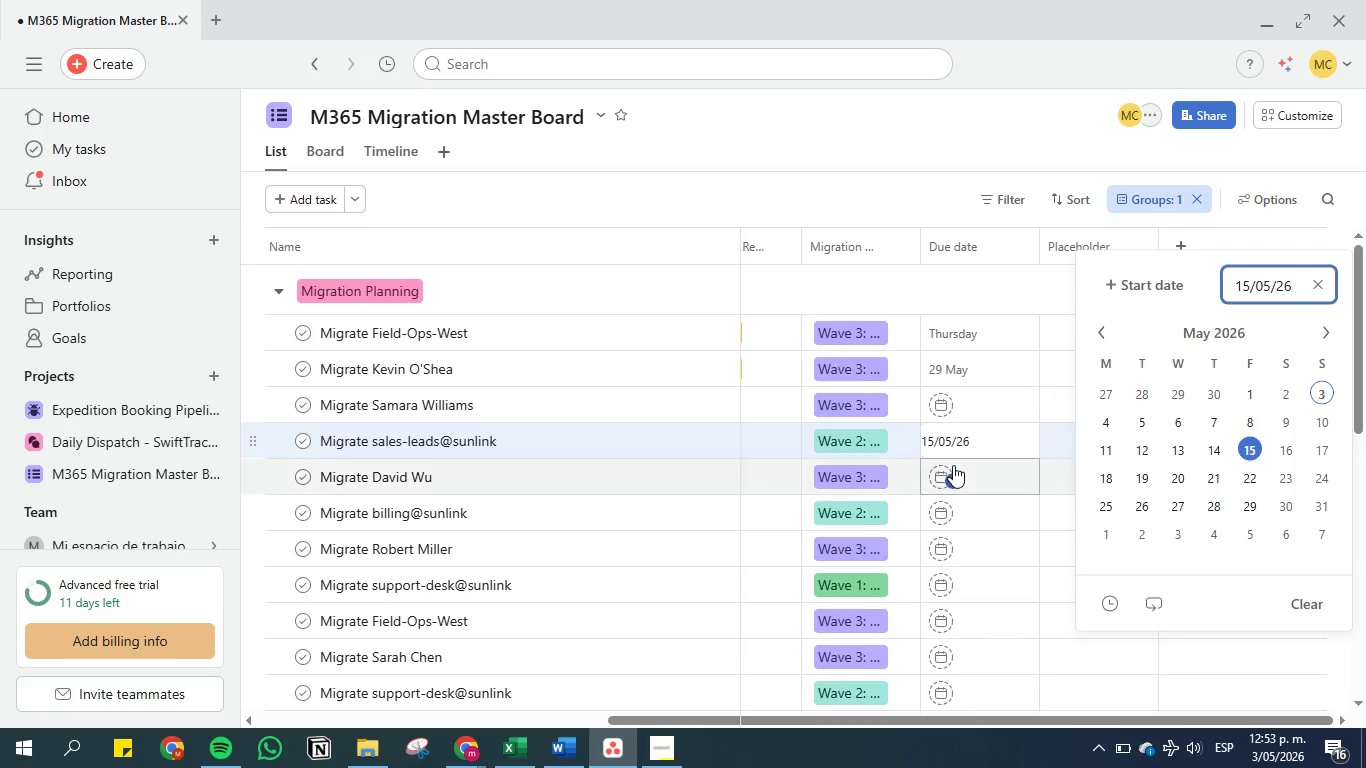 
left_click([975, 478])
 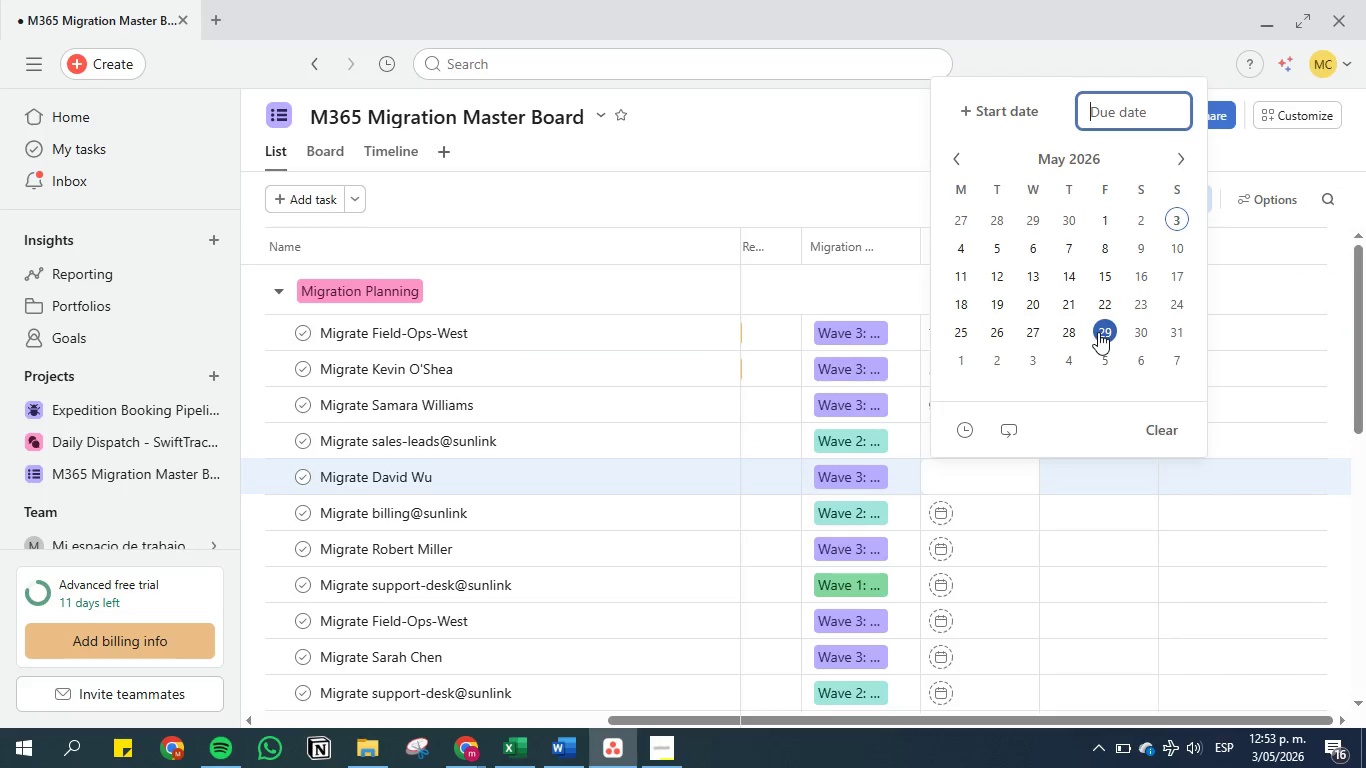 
left_click([1066, 360])
 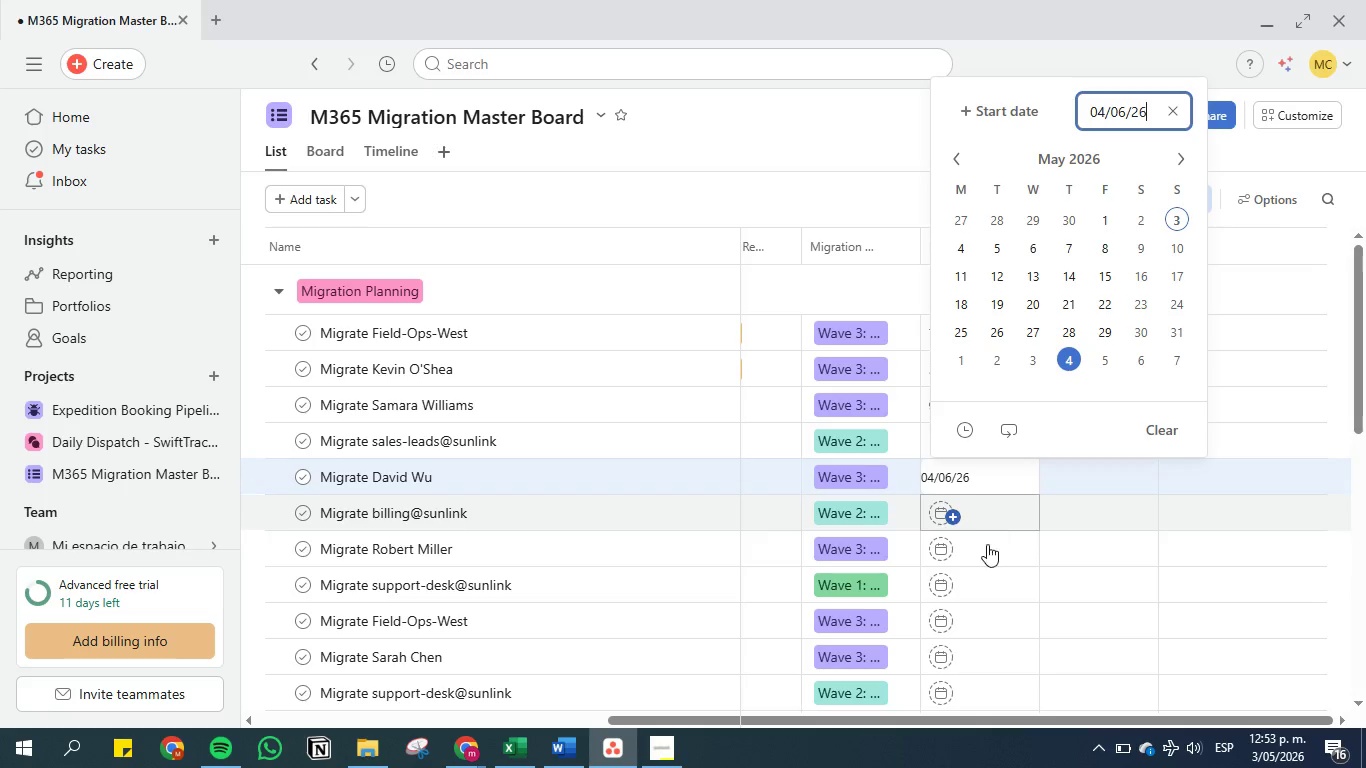 
left_click([987, 553])
 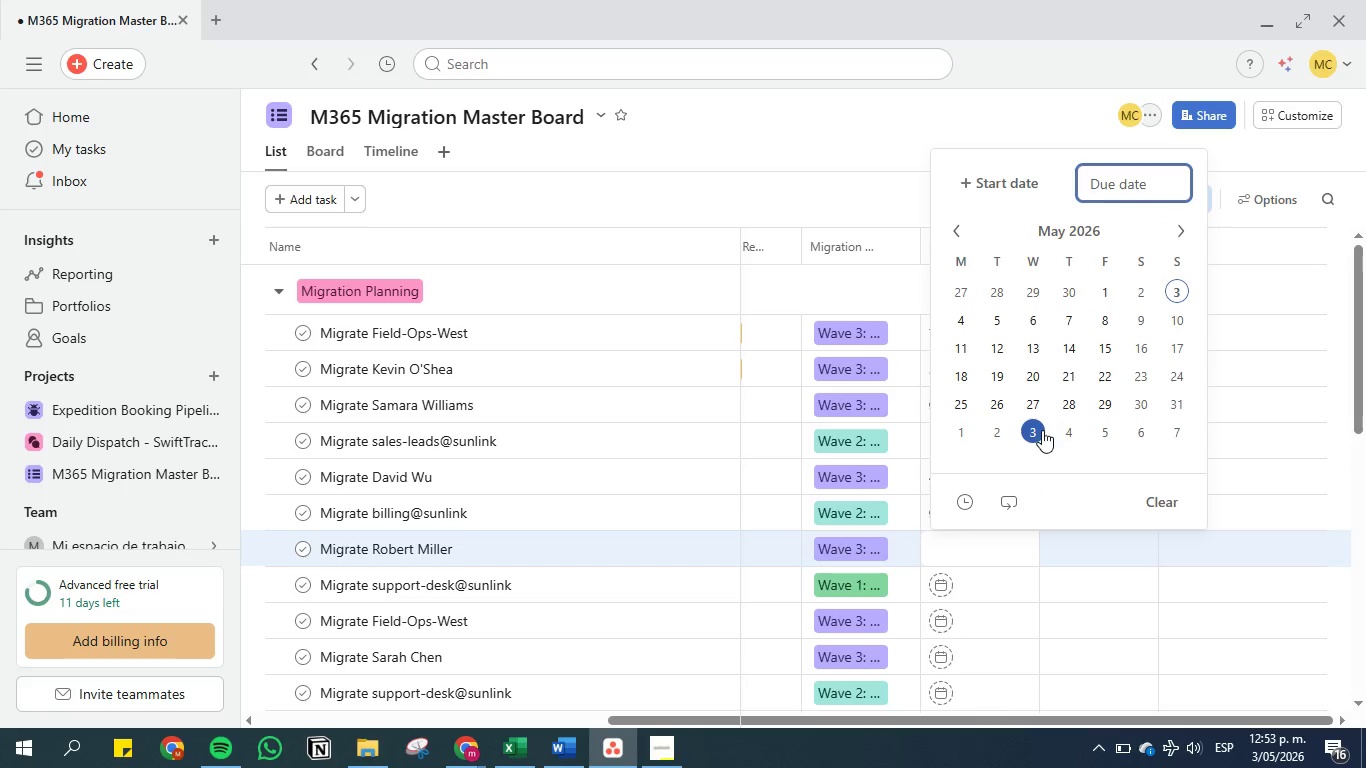 
left_click([1097, 439])
 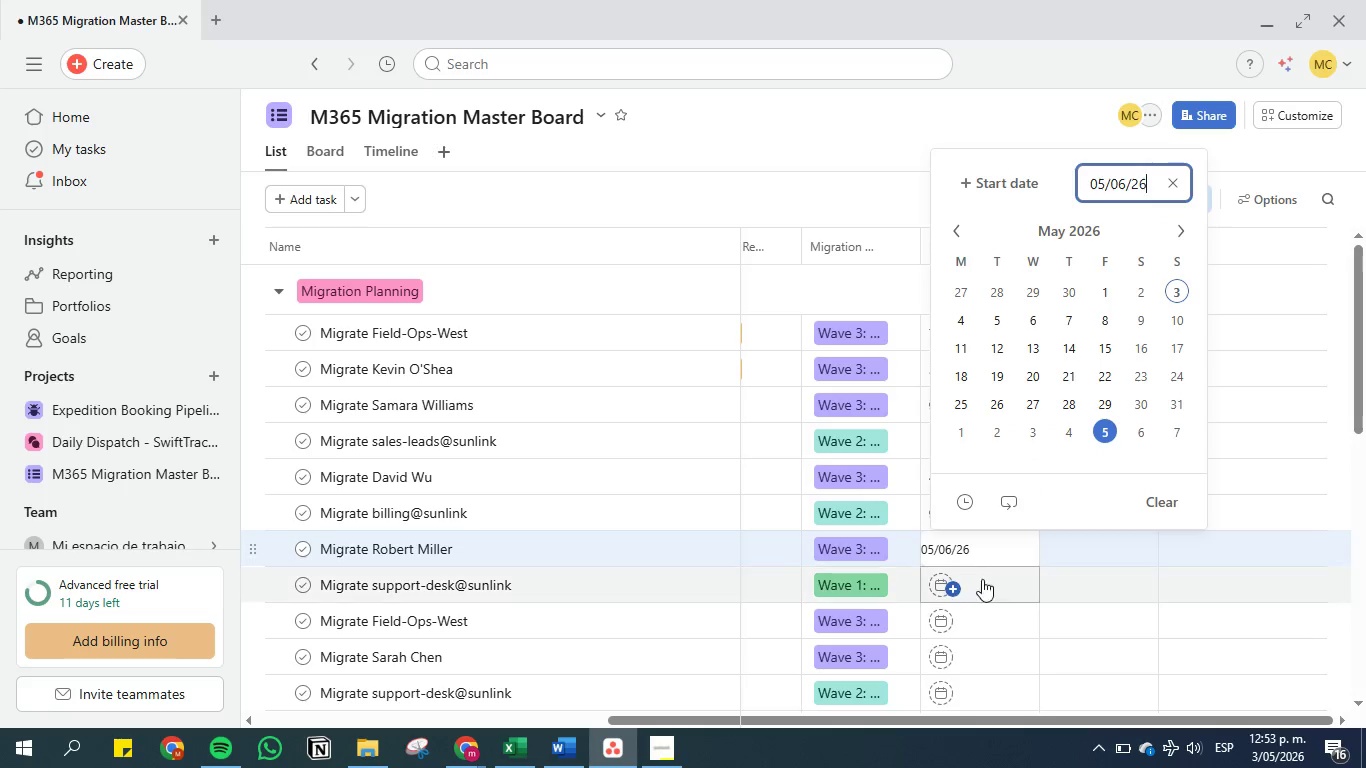 
left_click([975, 586])
 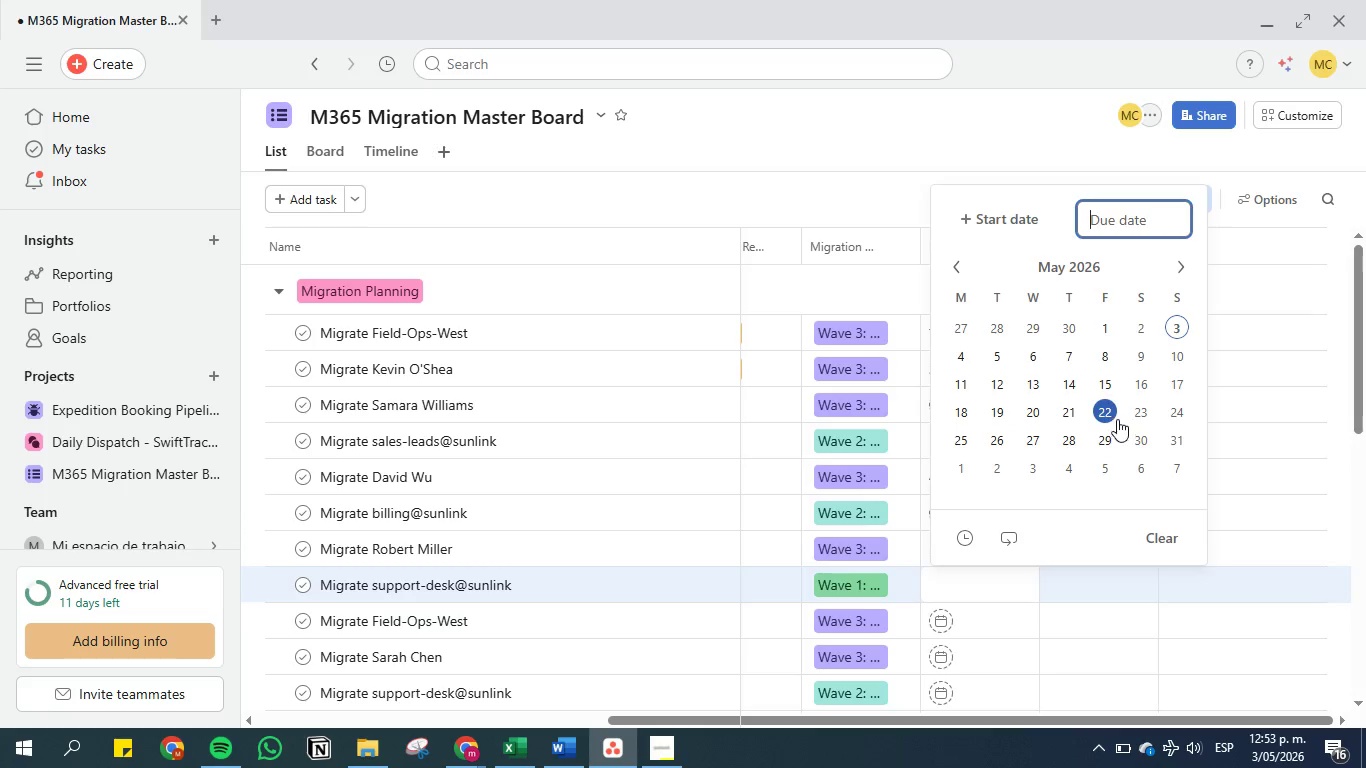 
left_click([1113, 415])
 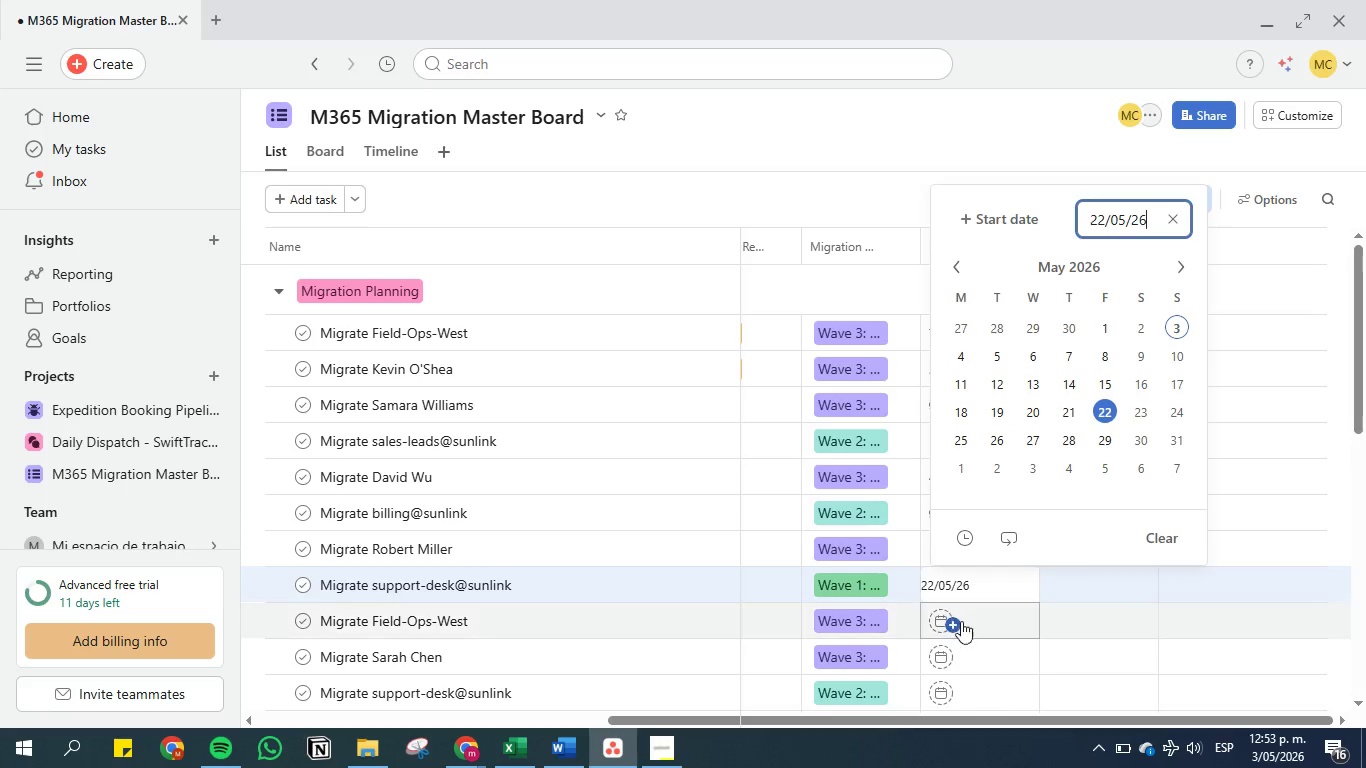 
left_click([968, 625])
 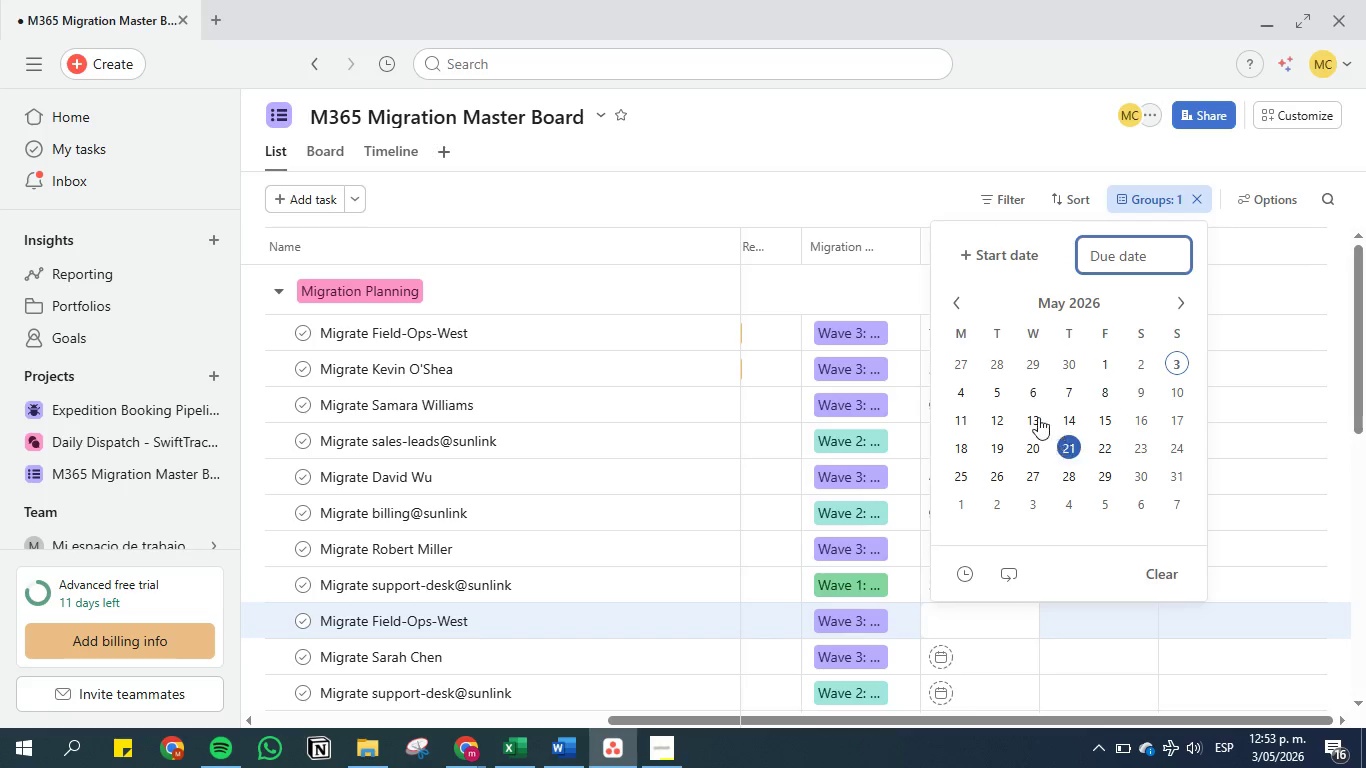 
left_click([1036, 416])
 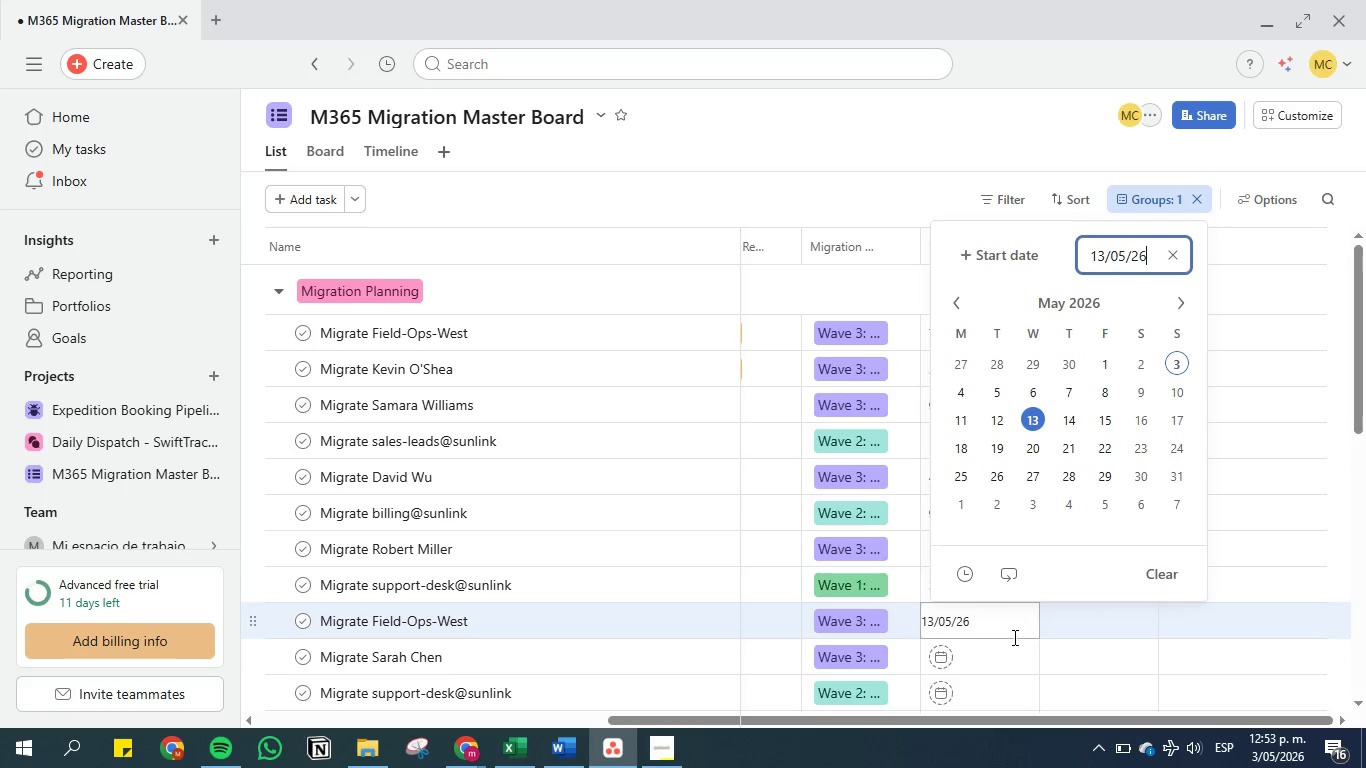 
left_click([985, 687])
 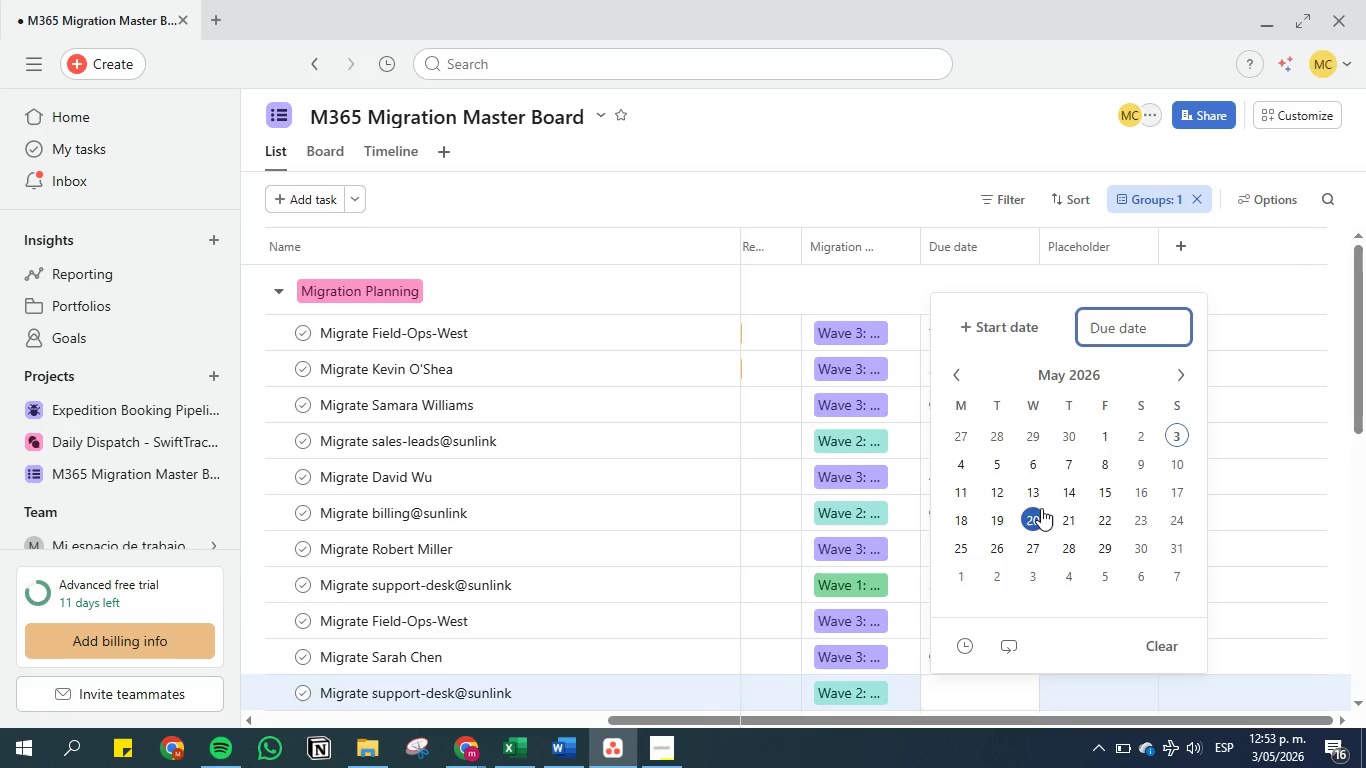 
left_click([1034, 495])
 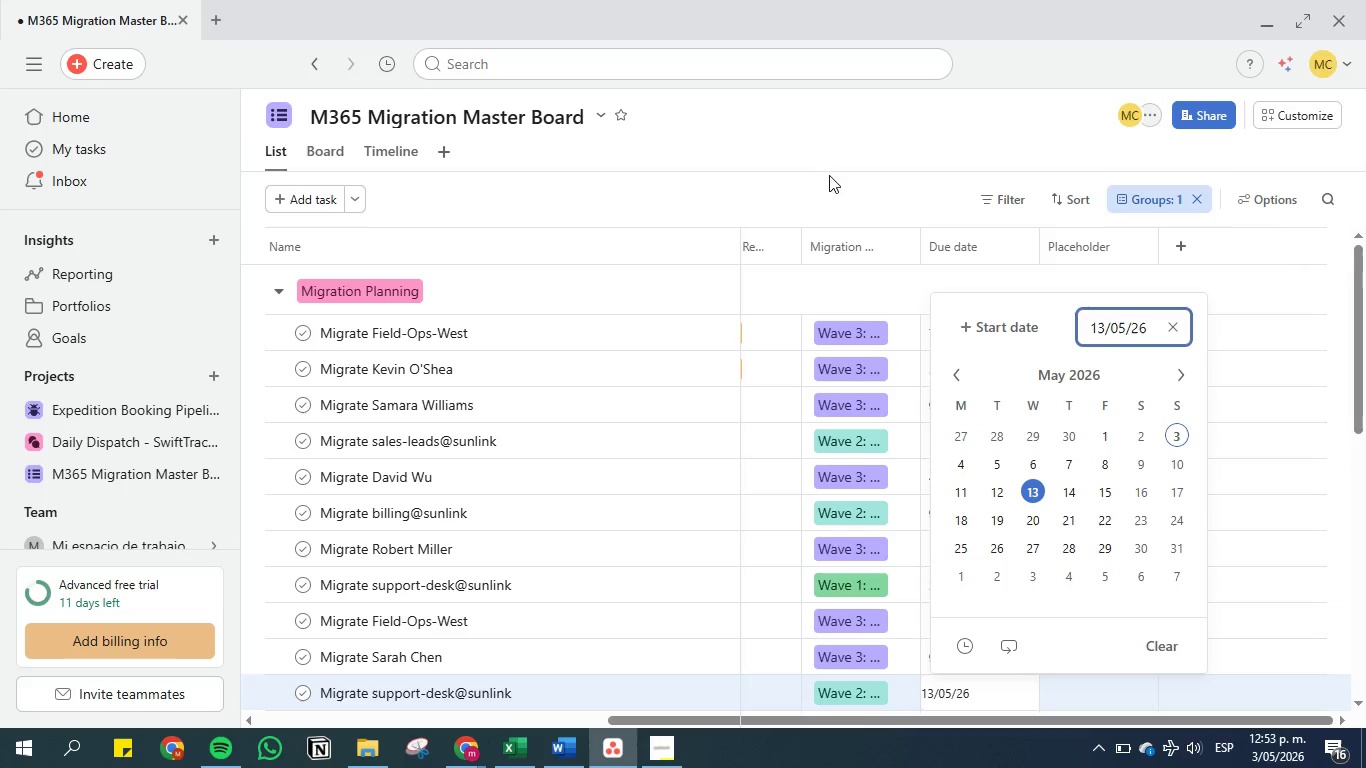 
left_click([829, 157])
 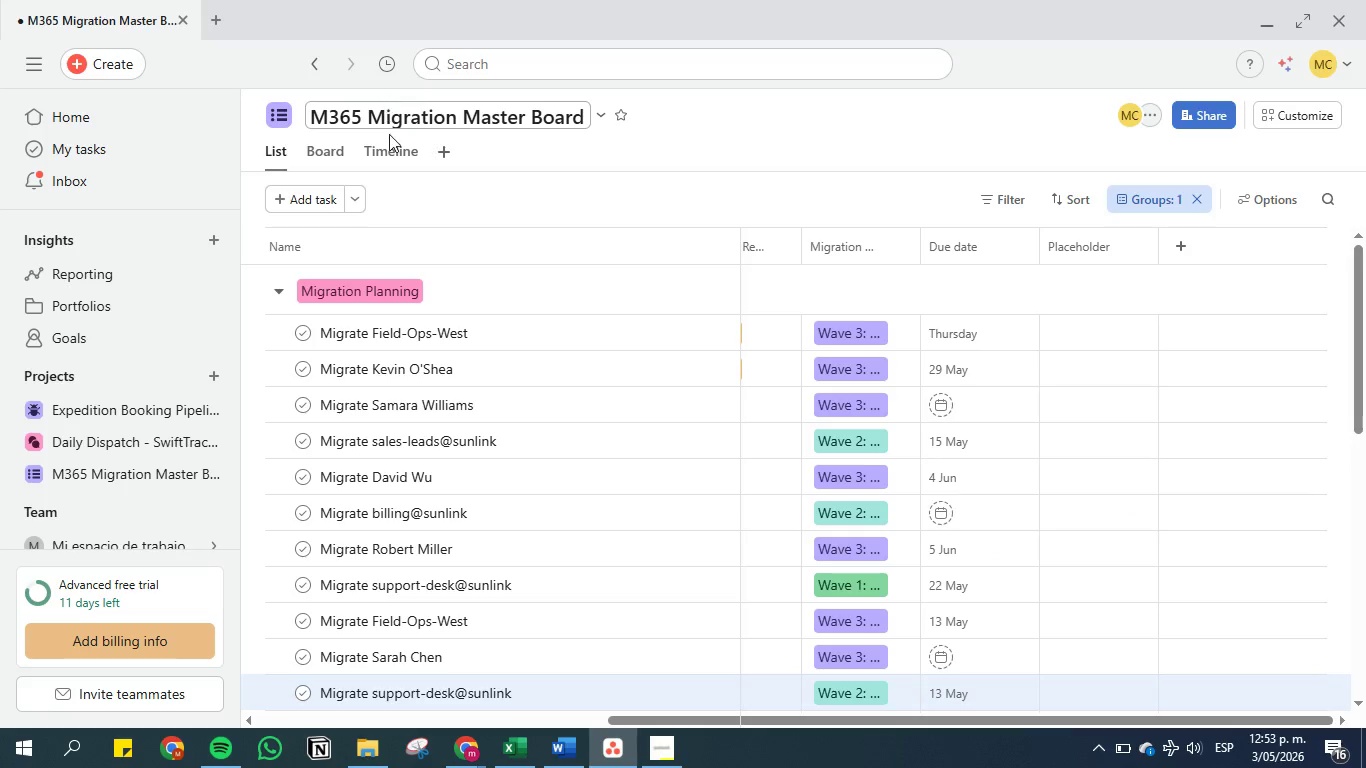 
left_click([390, 152])
 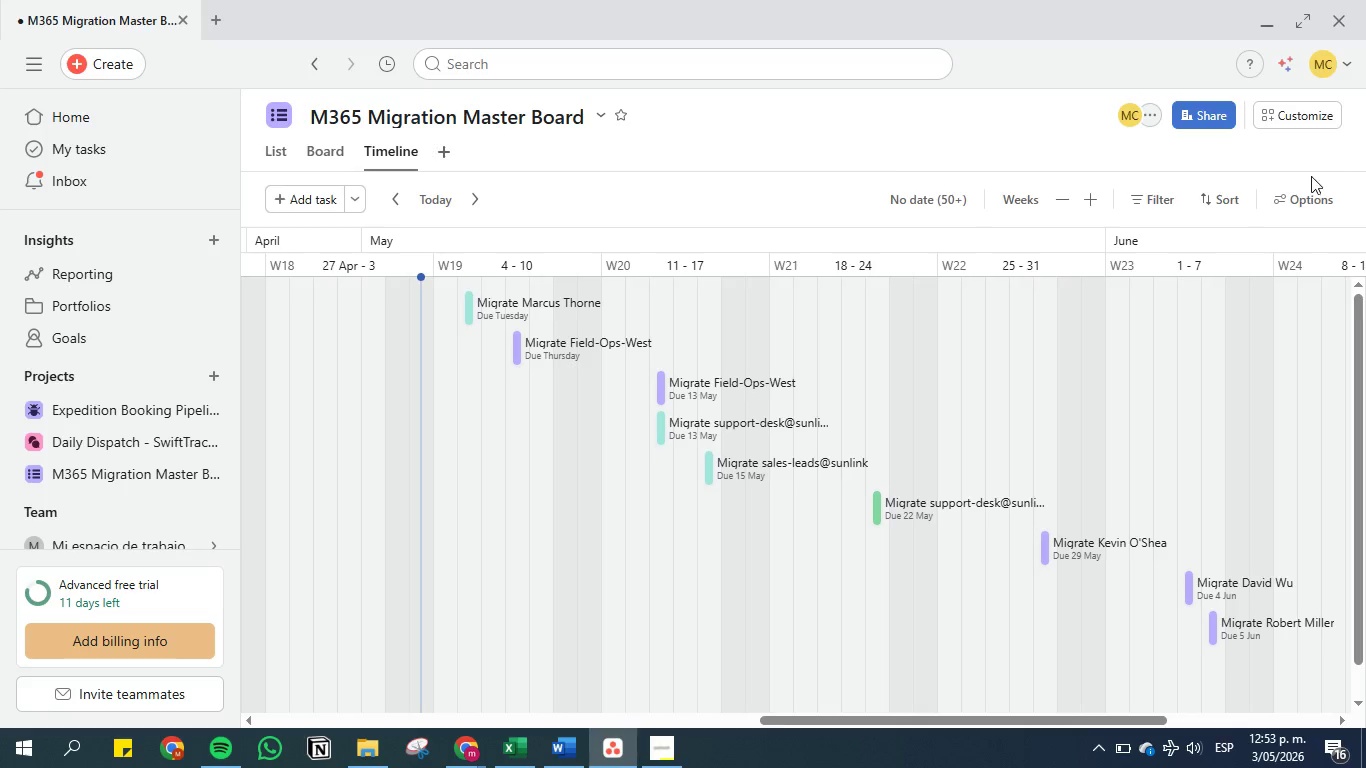 
left_click([1315, 198])
 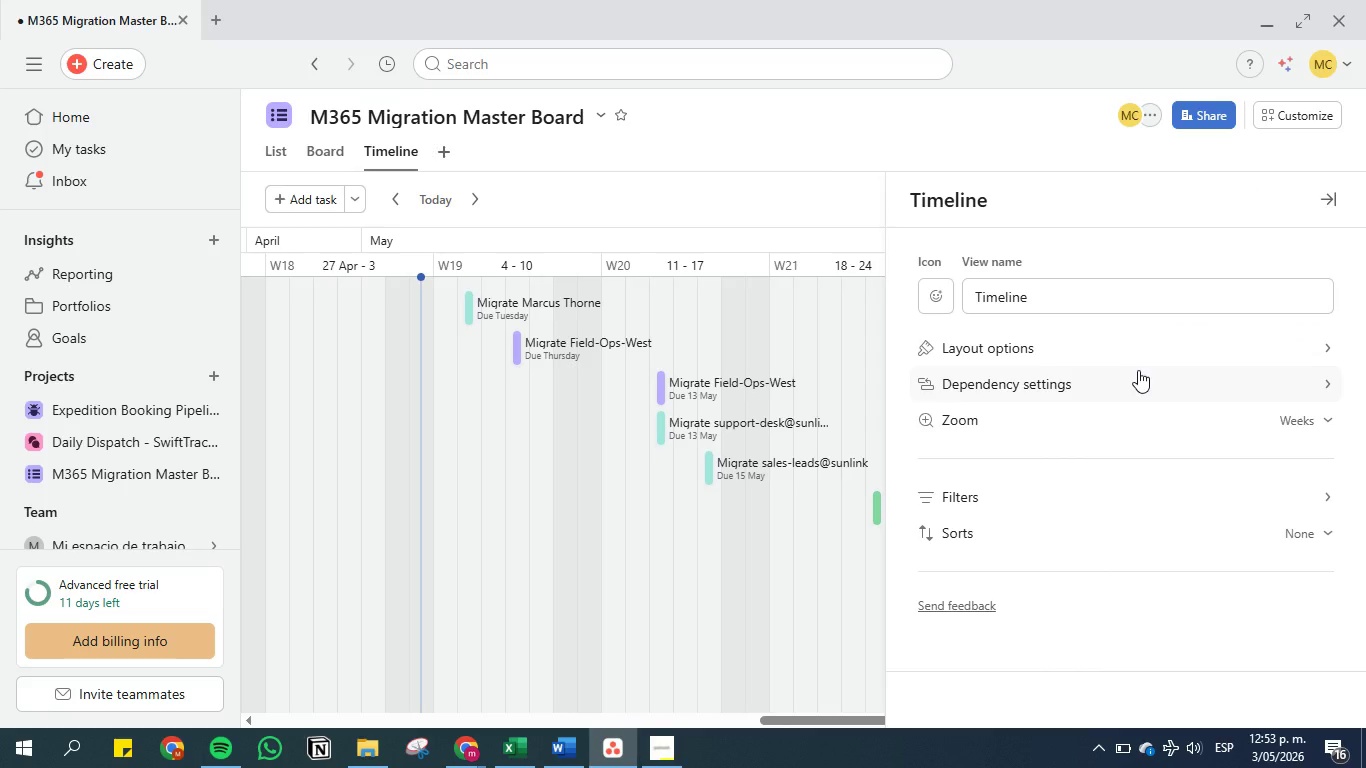 
wait(10.19)
 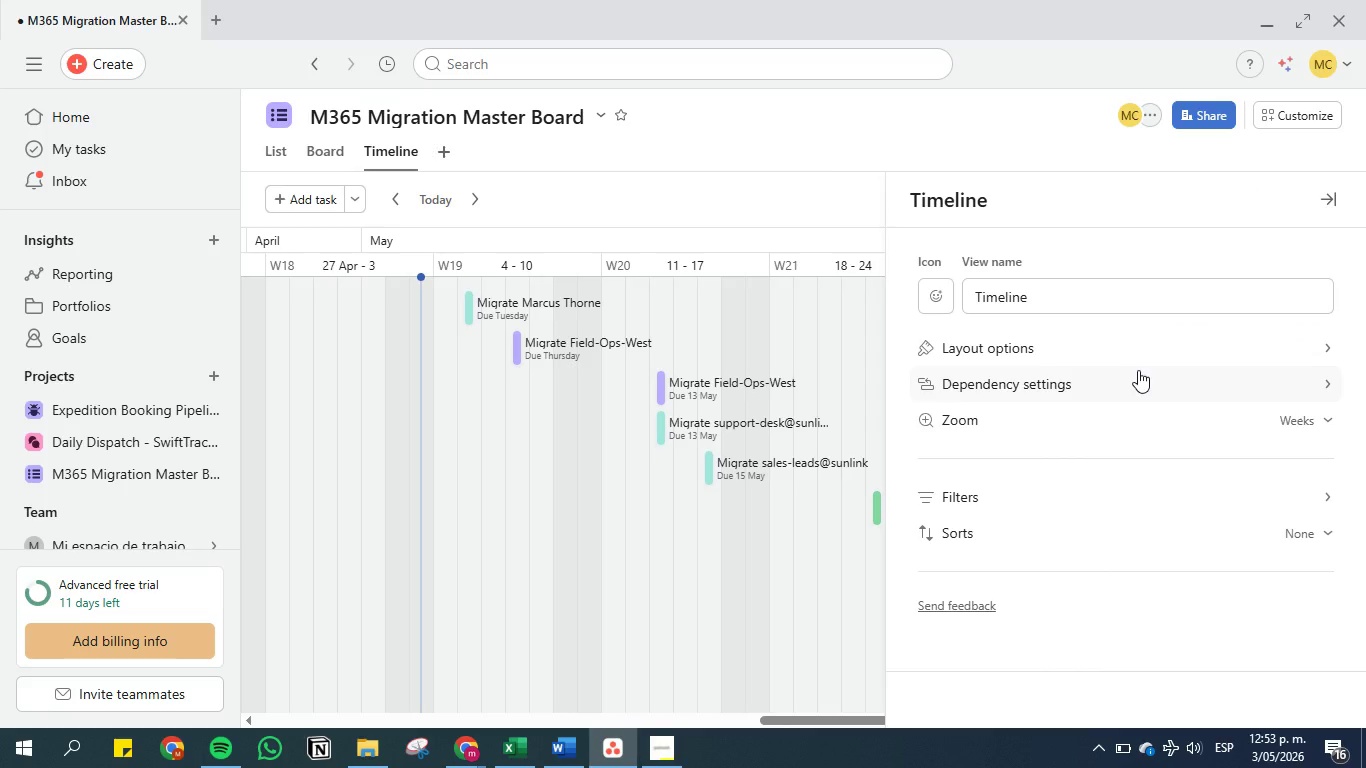 
left_click([1083, 531])
 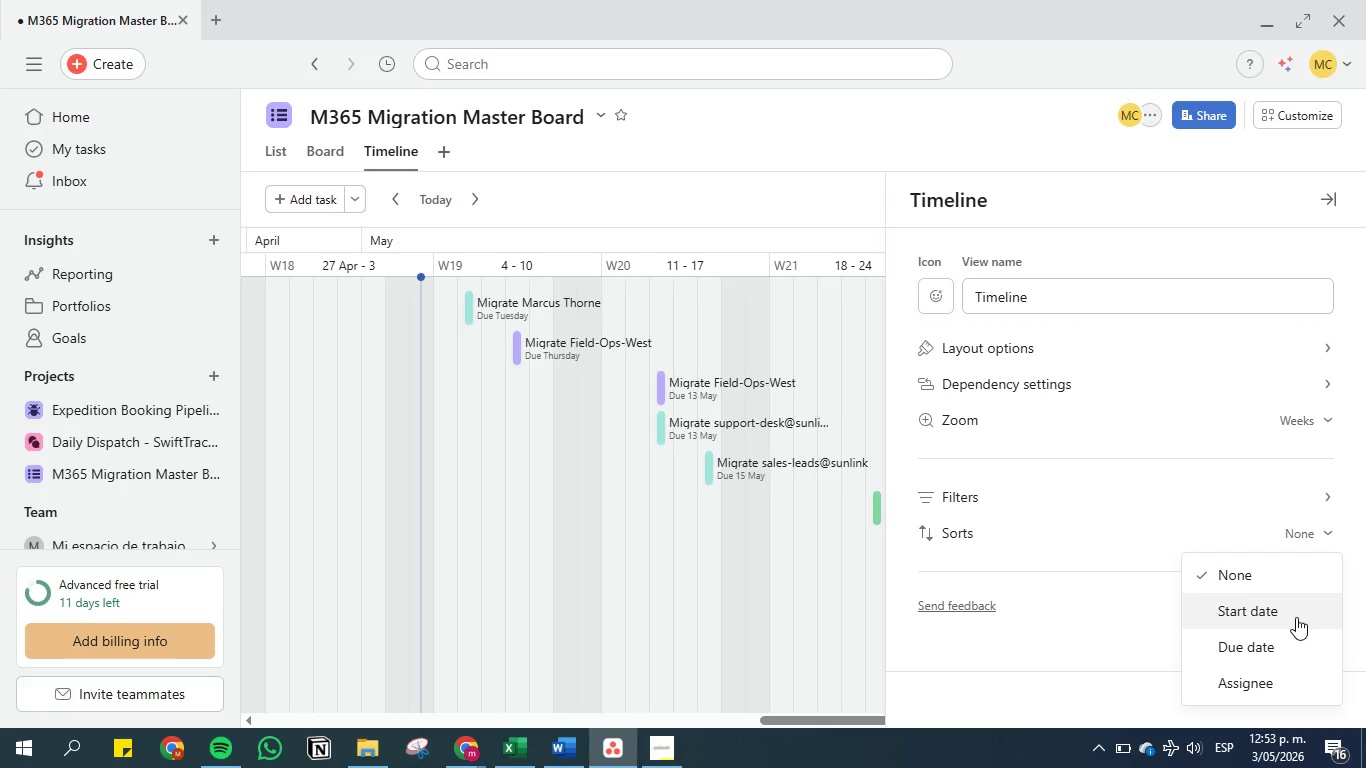 
left_click([1296, 617])
 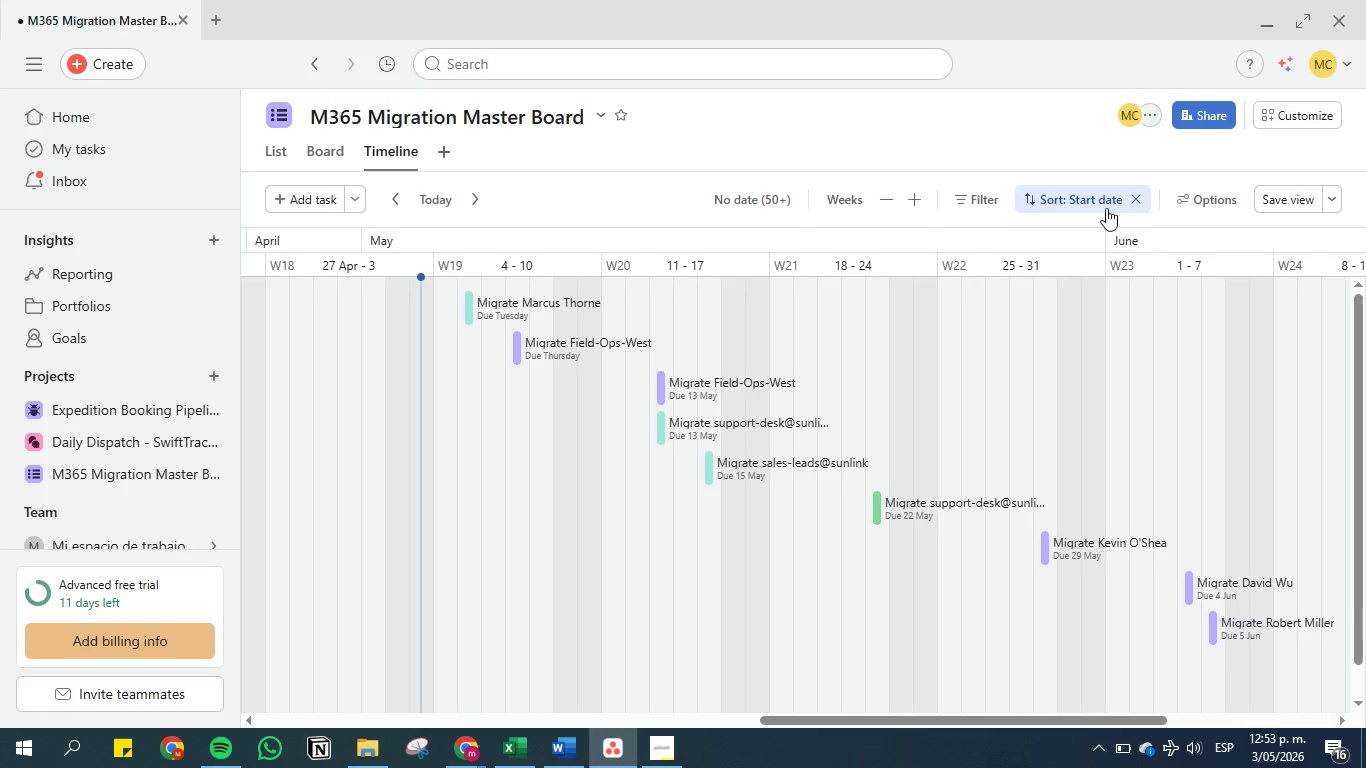 
left_click([1215, 196])
 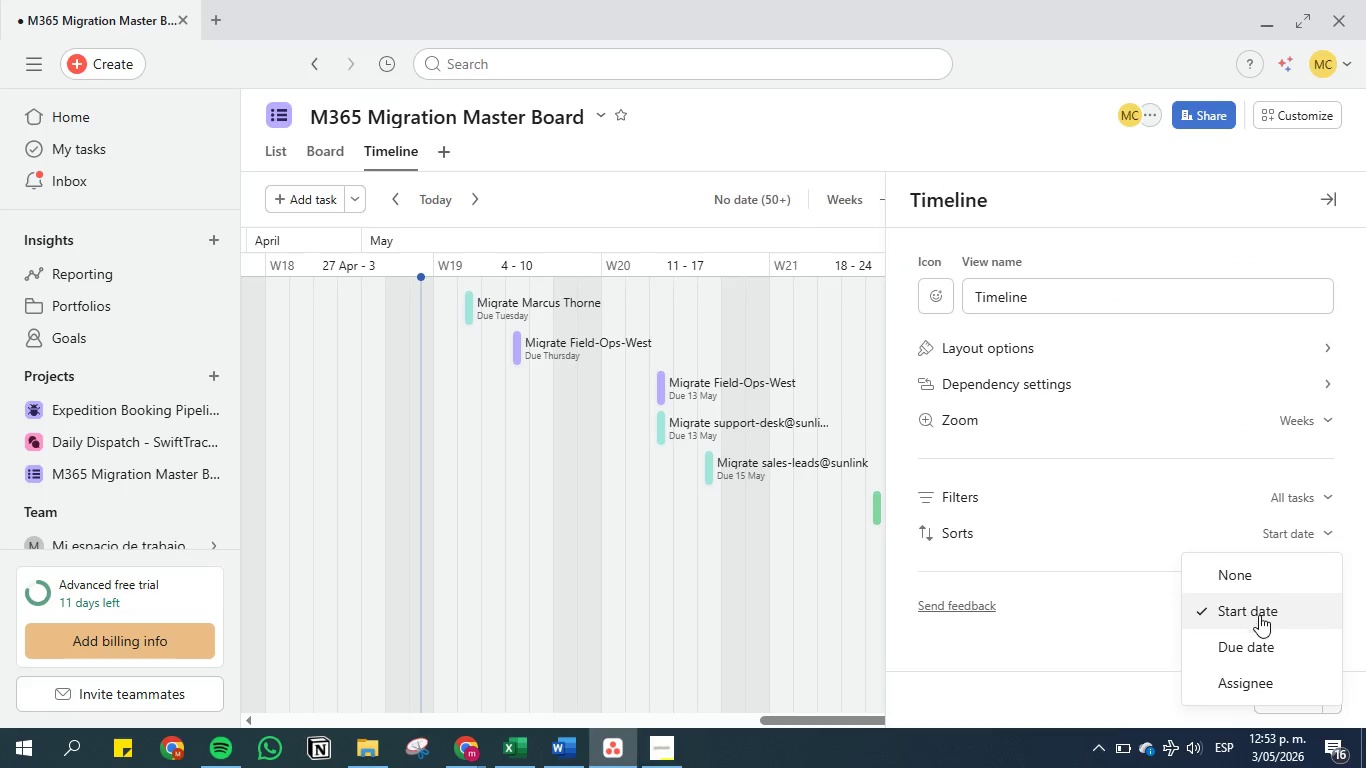 
left_click([1260, 641])
 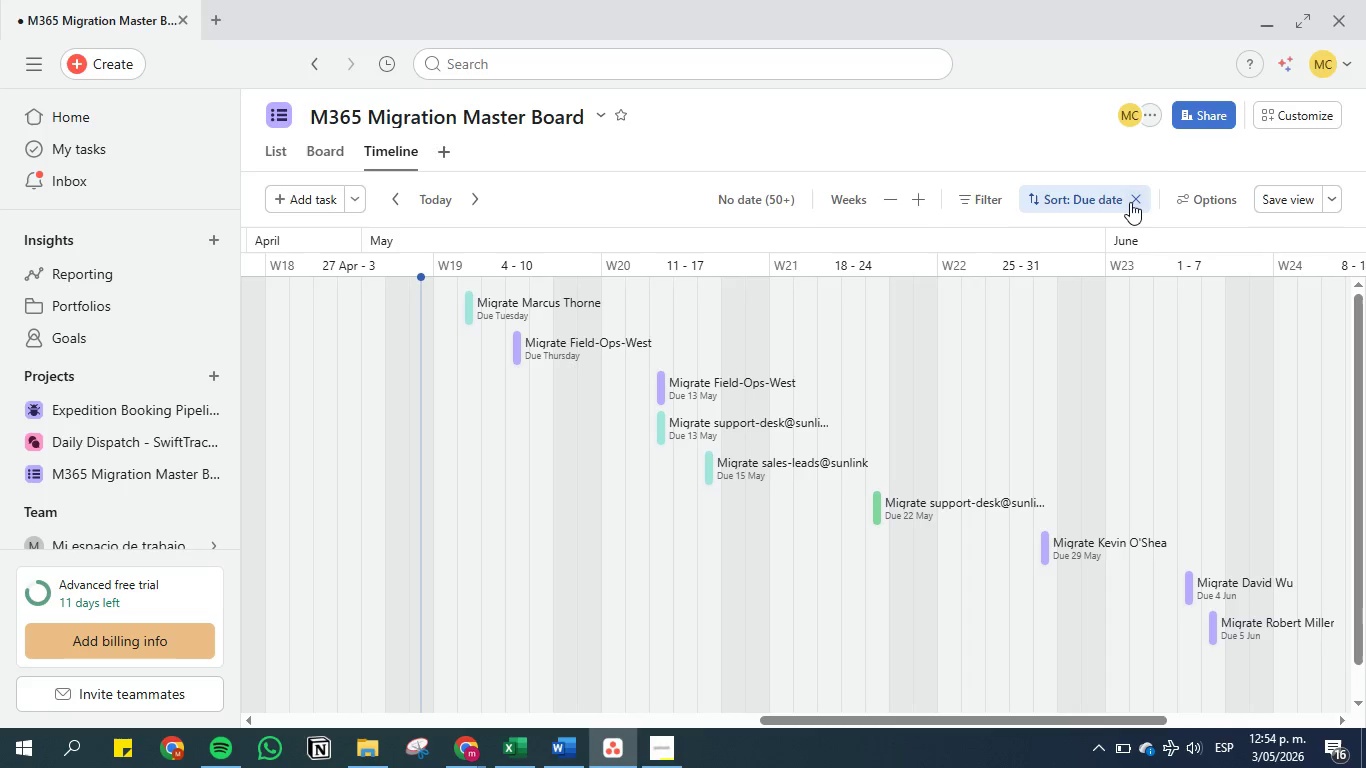 
left_click([1197, 201])
 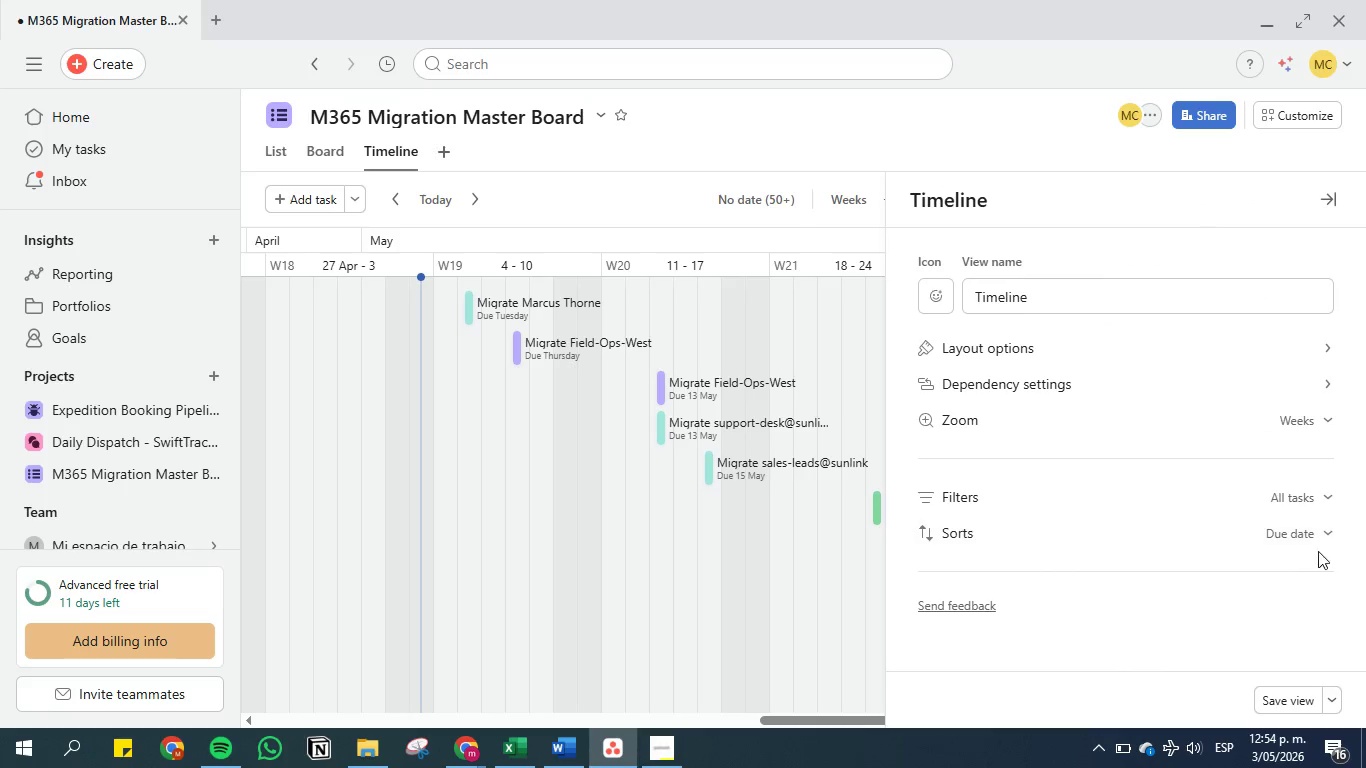 
left_click([1313, 535])
 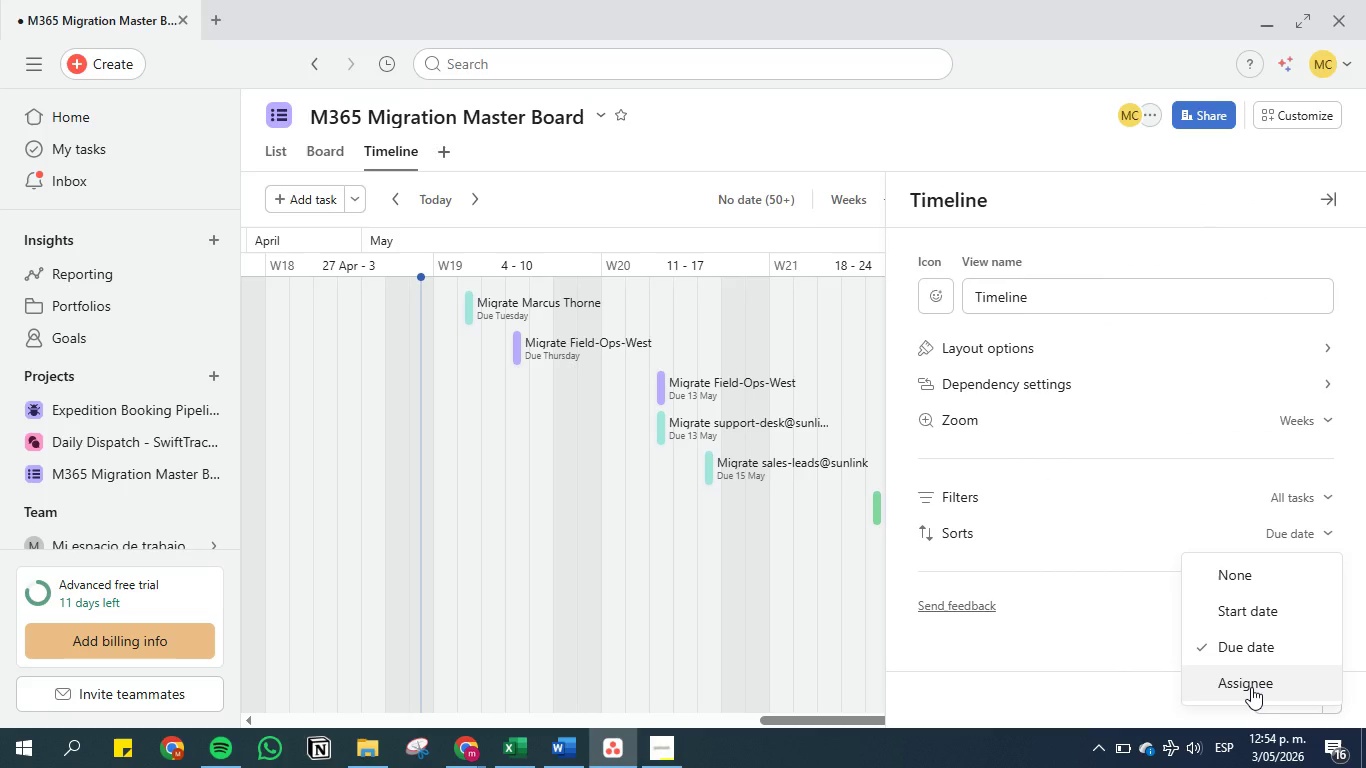 
left_click([1251, 687])
 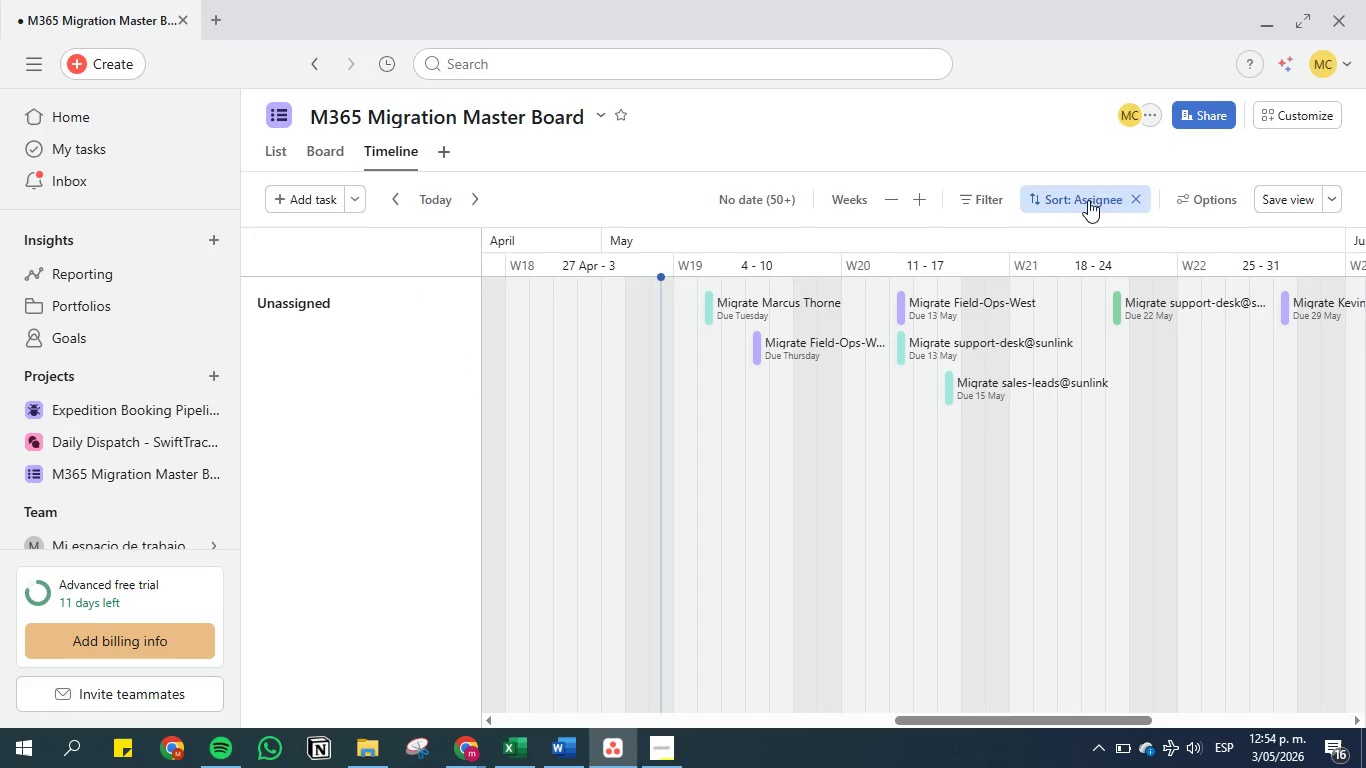 
left_click([1195, 184])
 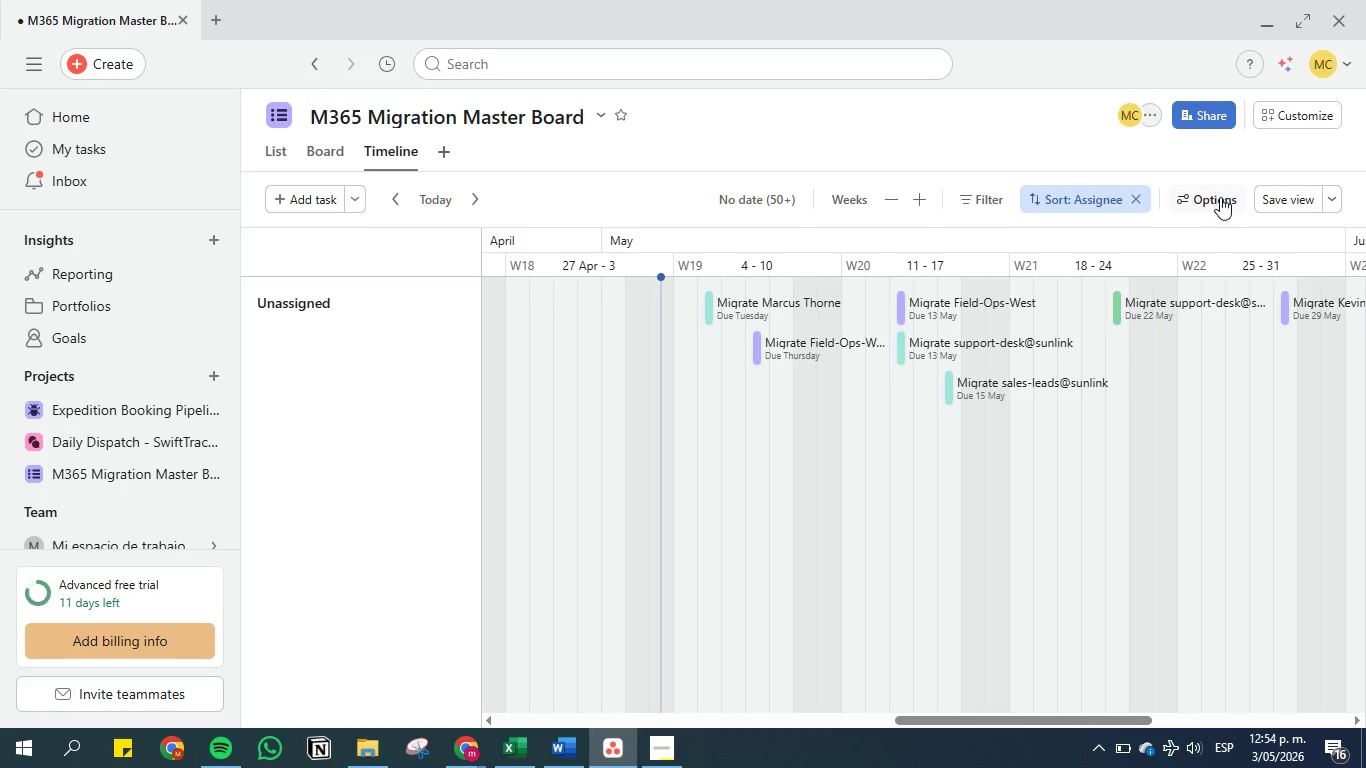 
left_click([1220, 199])
 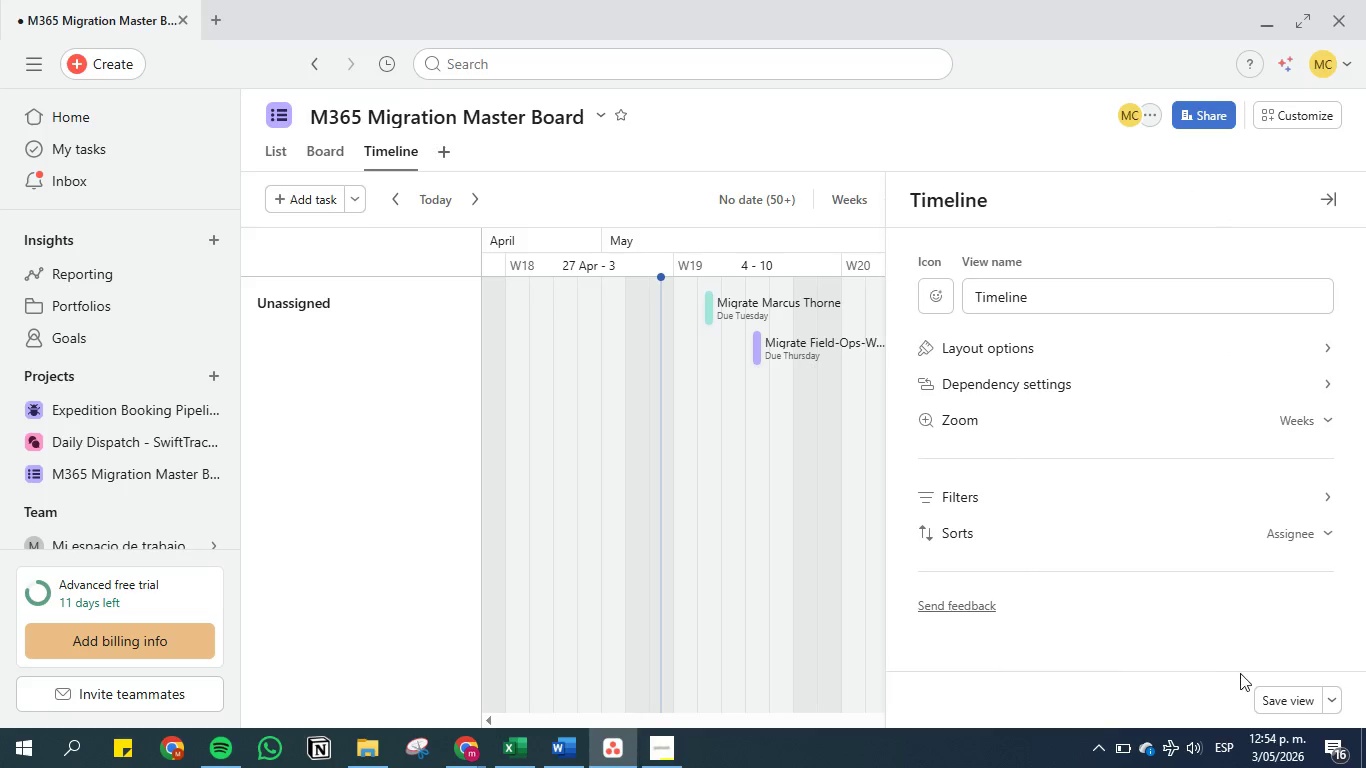 
left_click([1333, 703])
 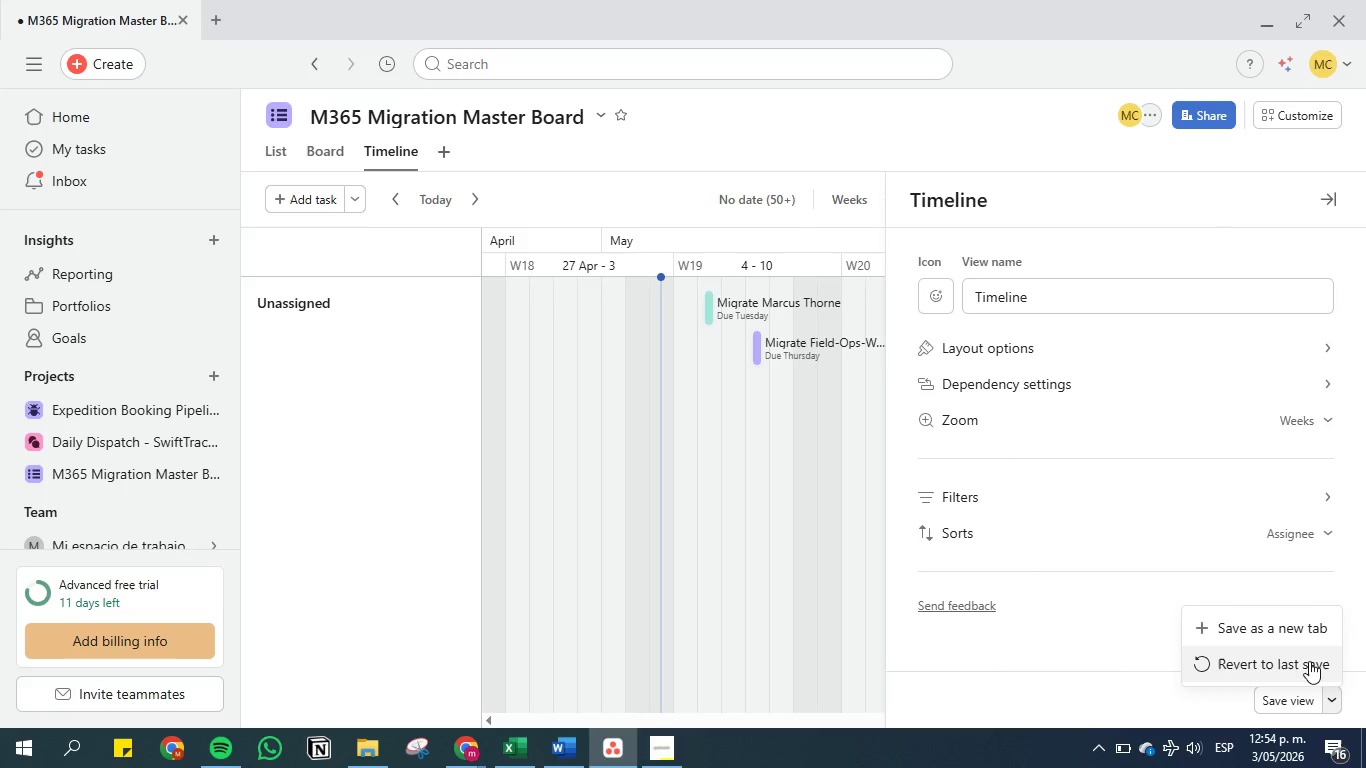 
left_click([1286, 661])
 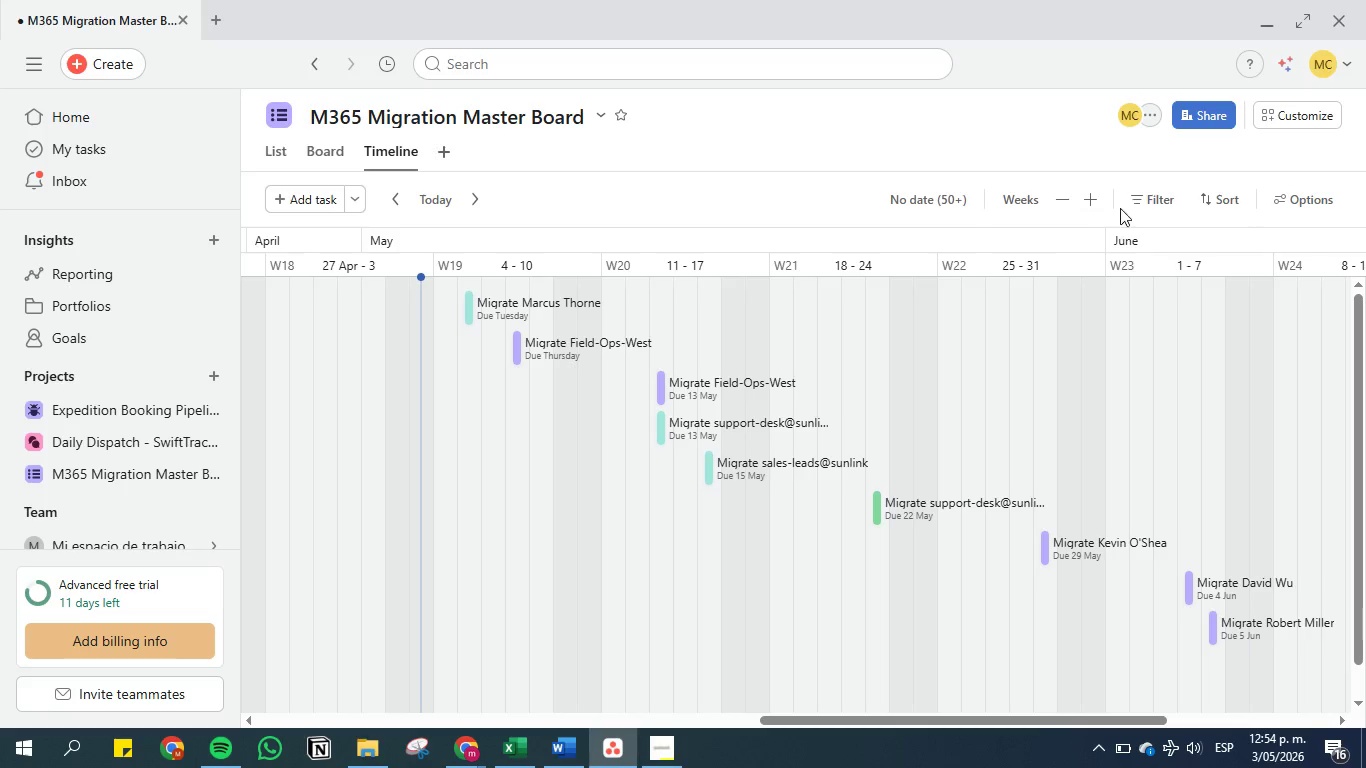 
left_click([1142, 201])
 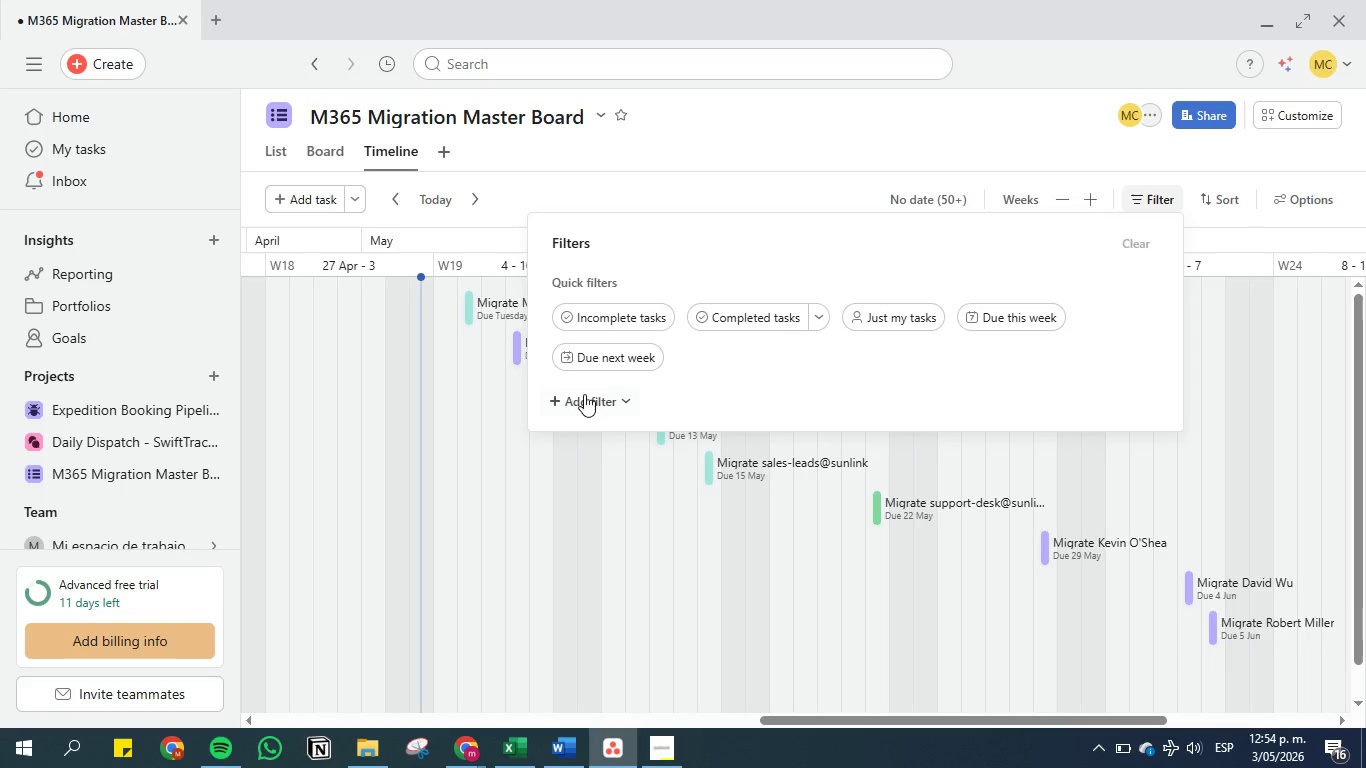 
left_click([580, 391])
 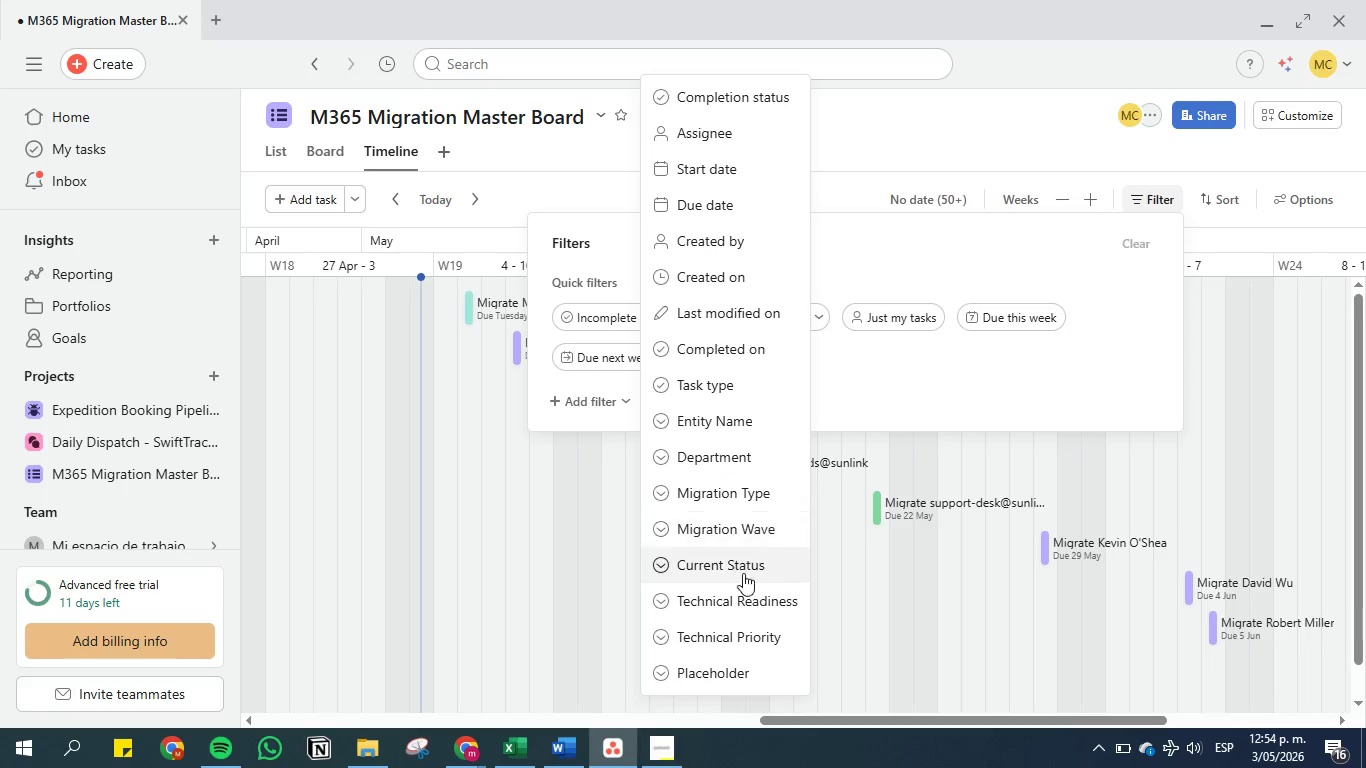 
left_click([746, 529])
 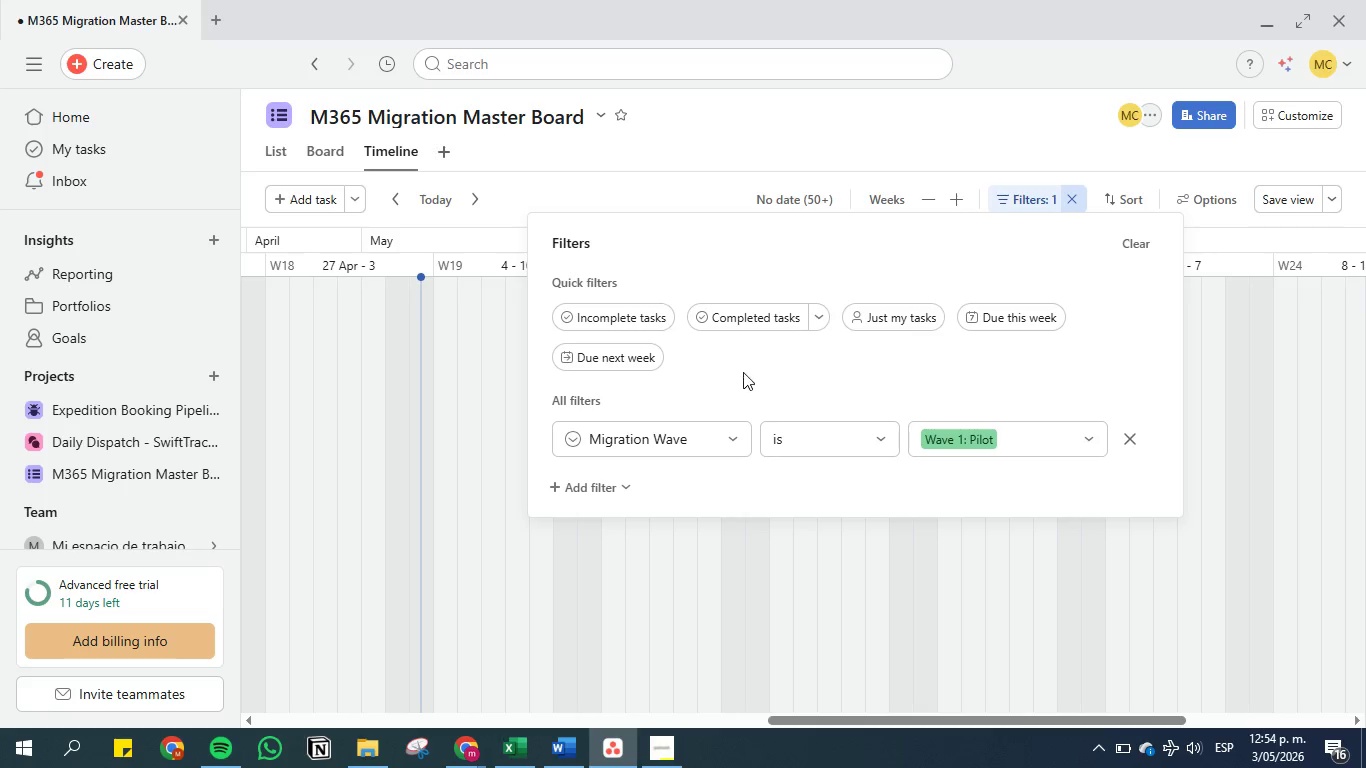 
wait(6.03)
 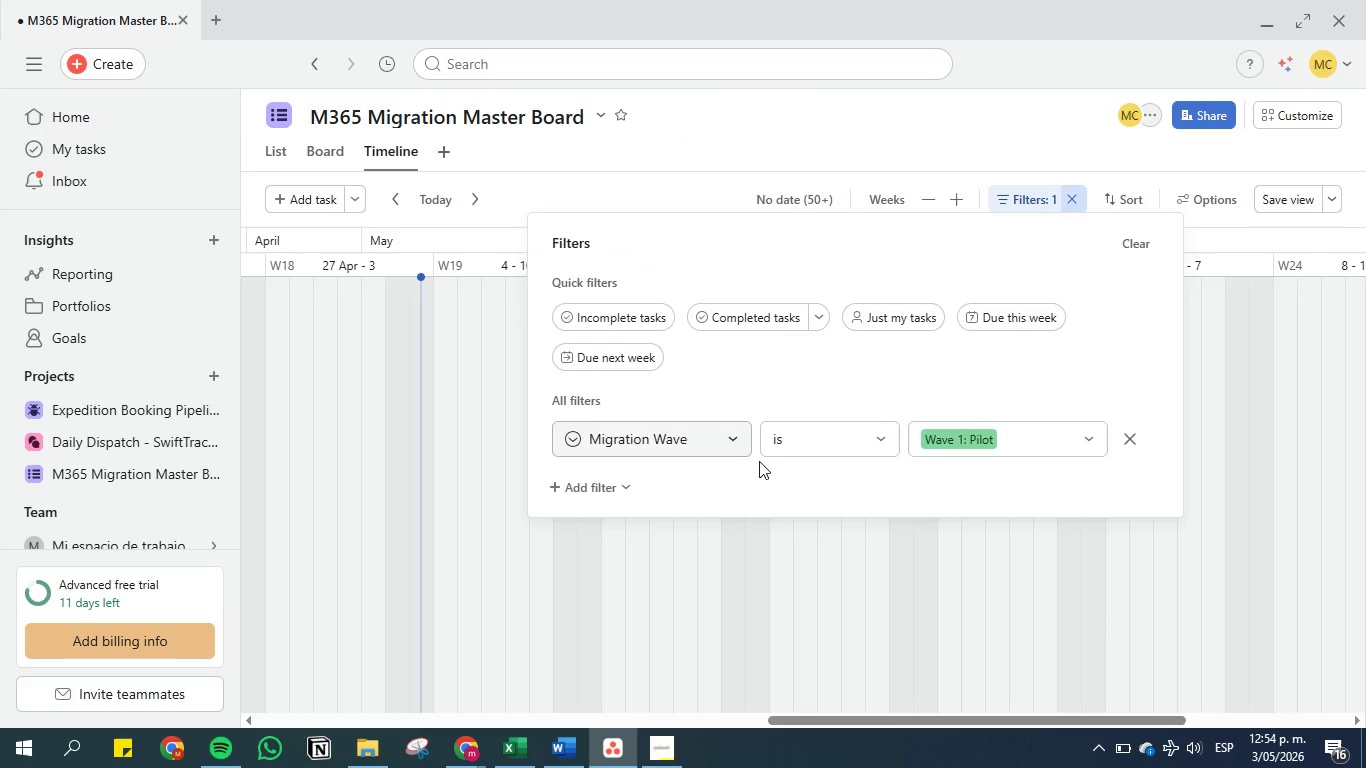 
left_click([867, 435])
 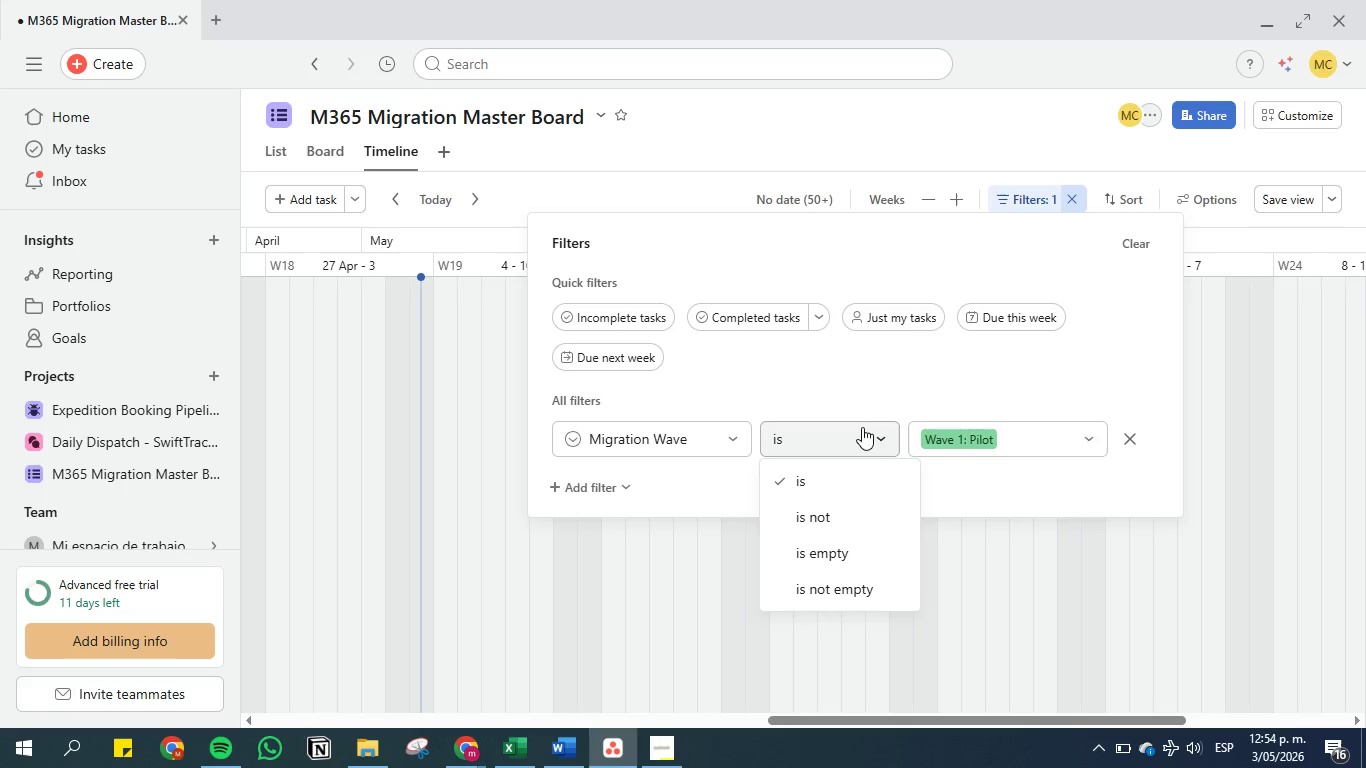 
left_click([843, 382])
 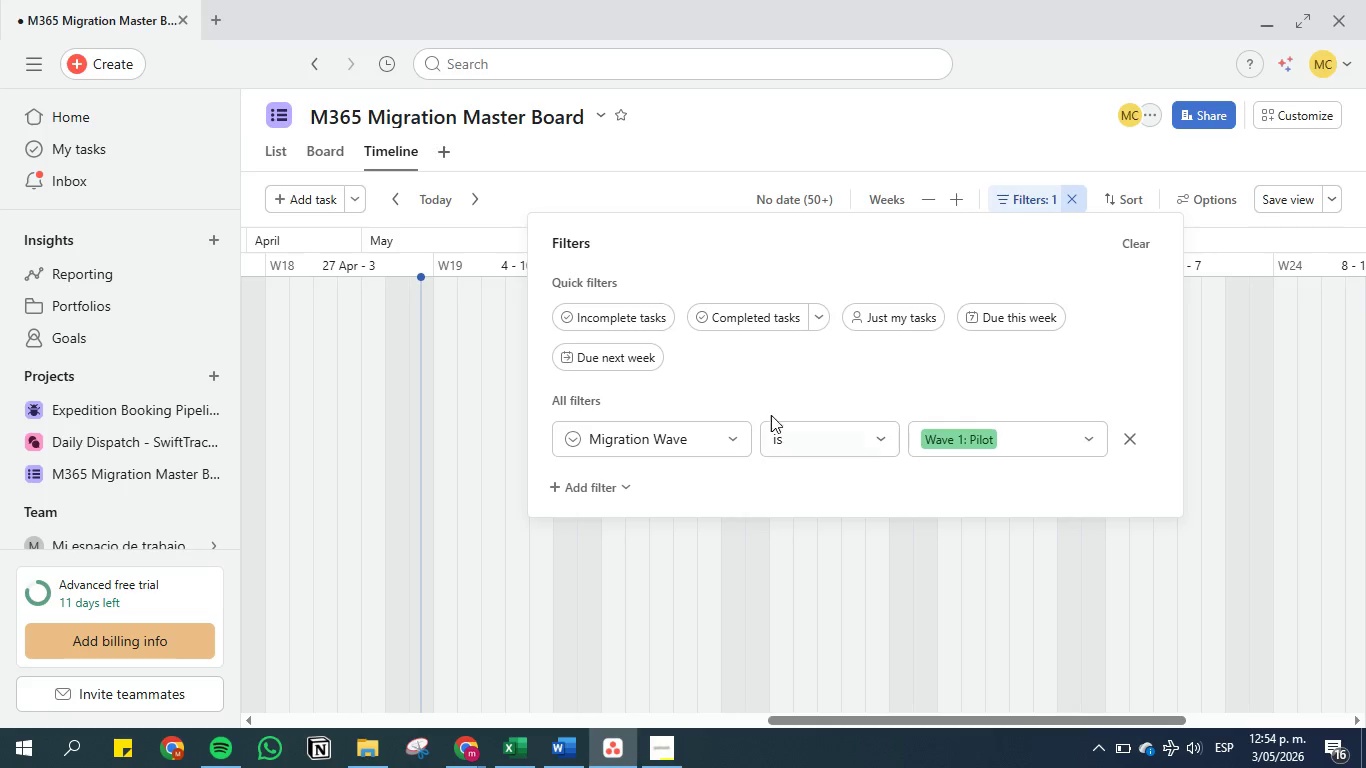 
left_click([720, 429])
 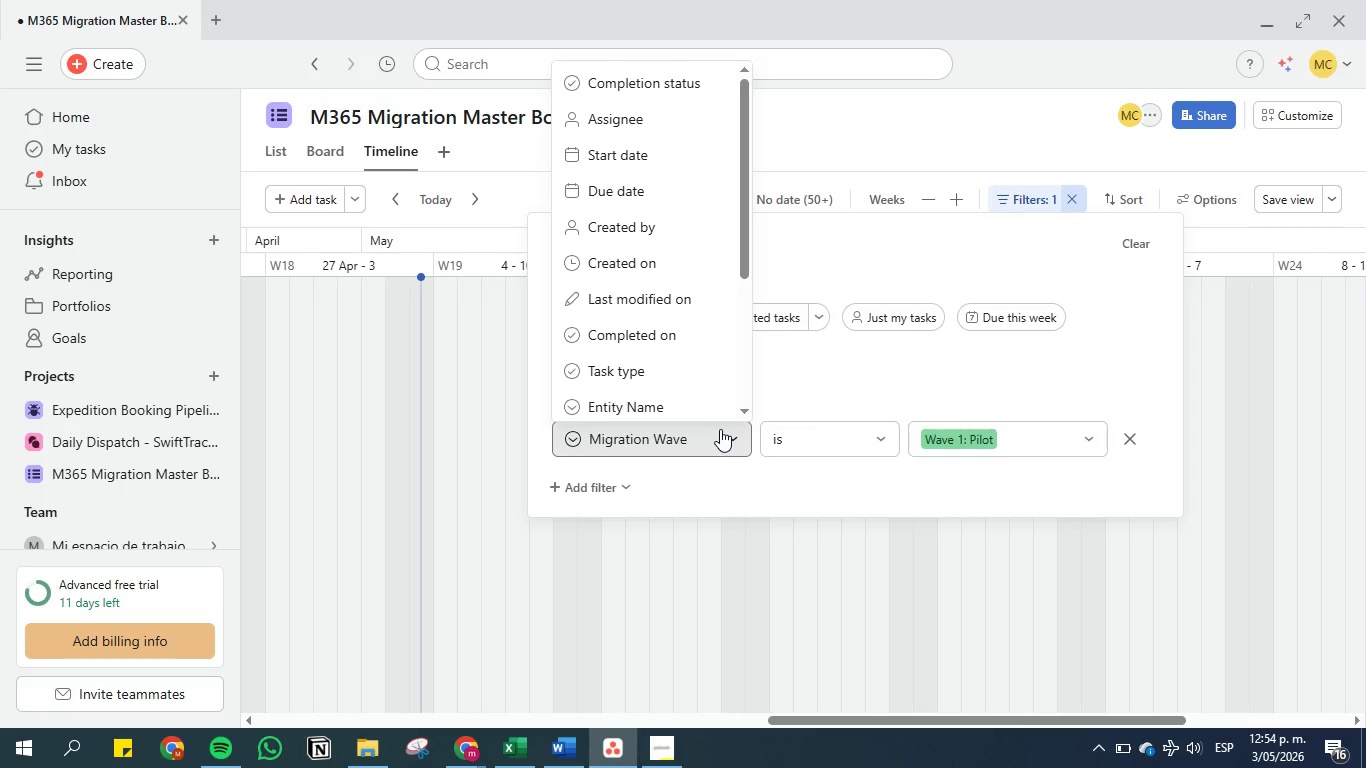 
left_click([720, 429])
 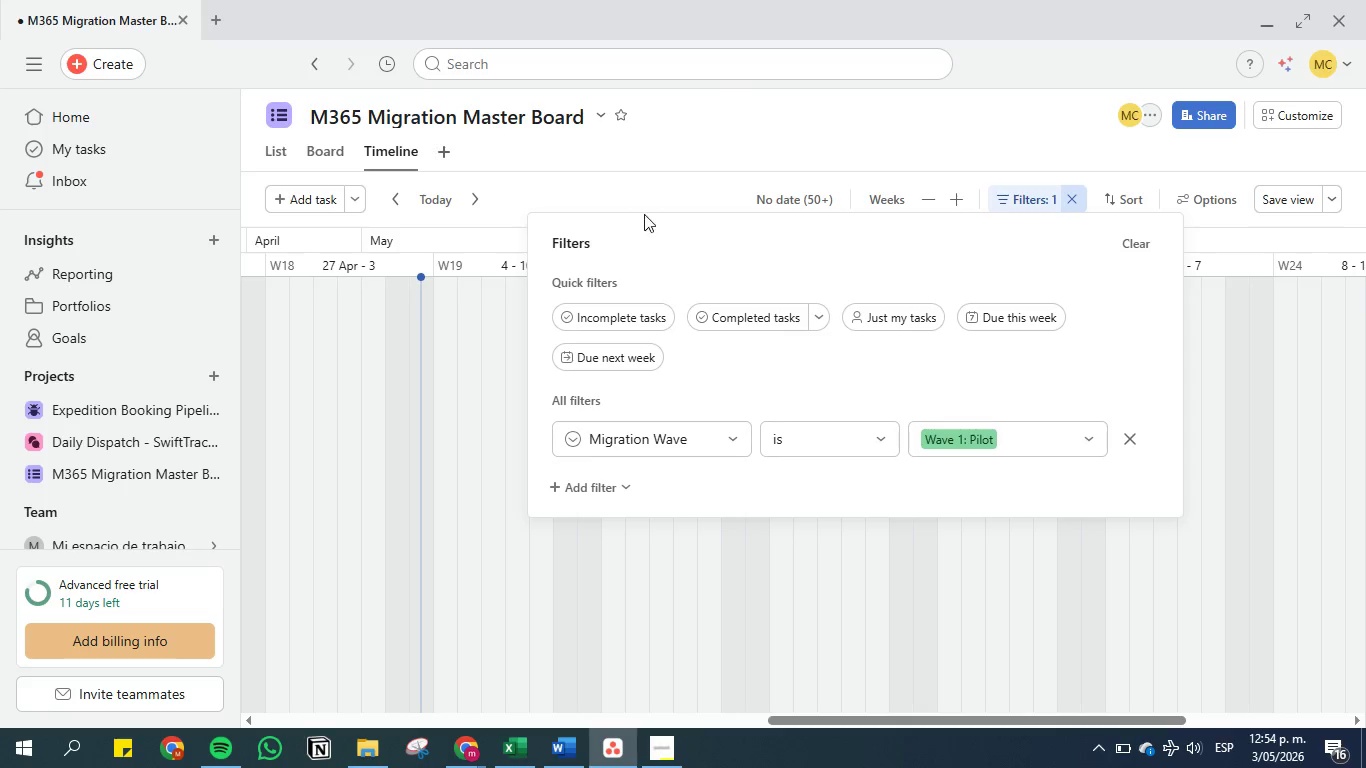 
left_click([1144, 240])
 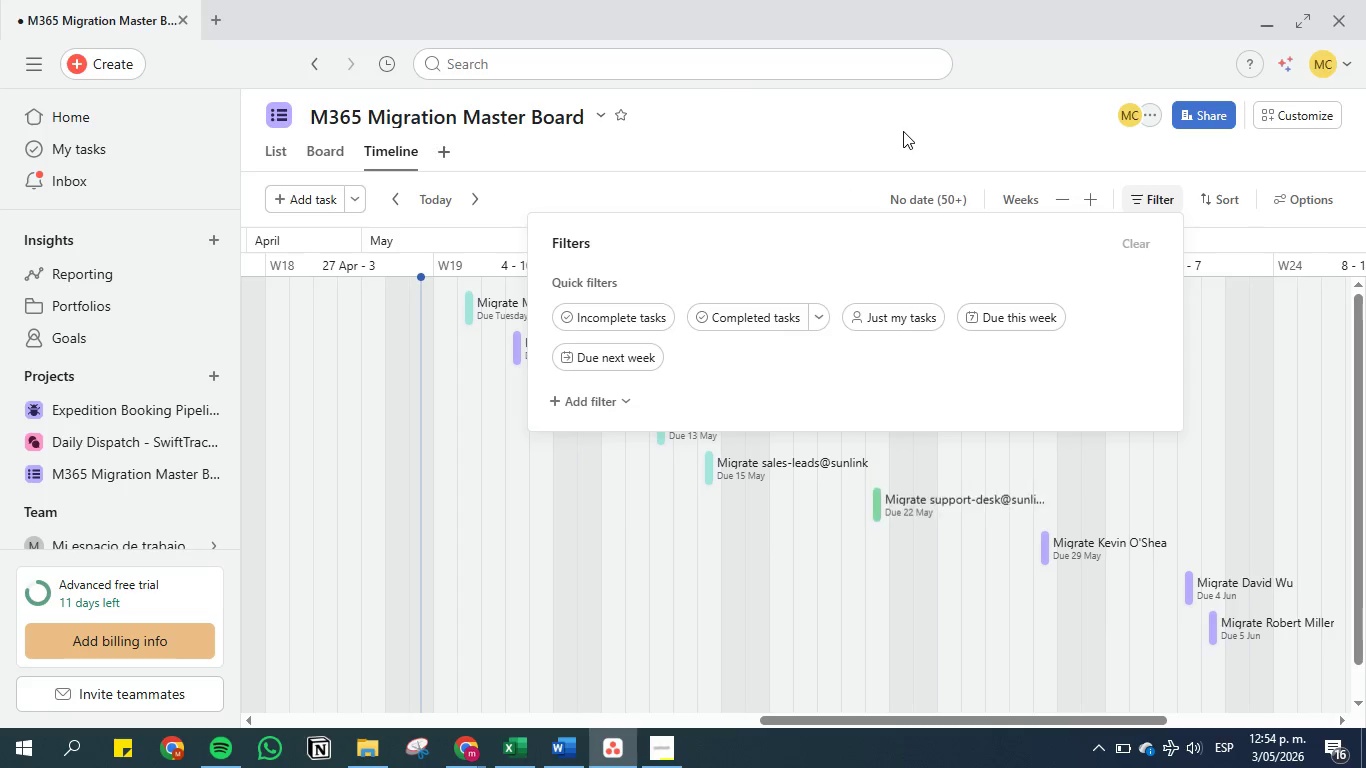 
left_click([903, 131])
 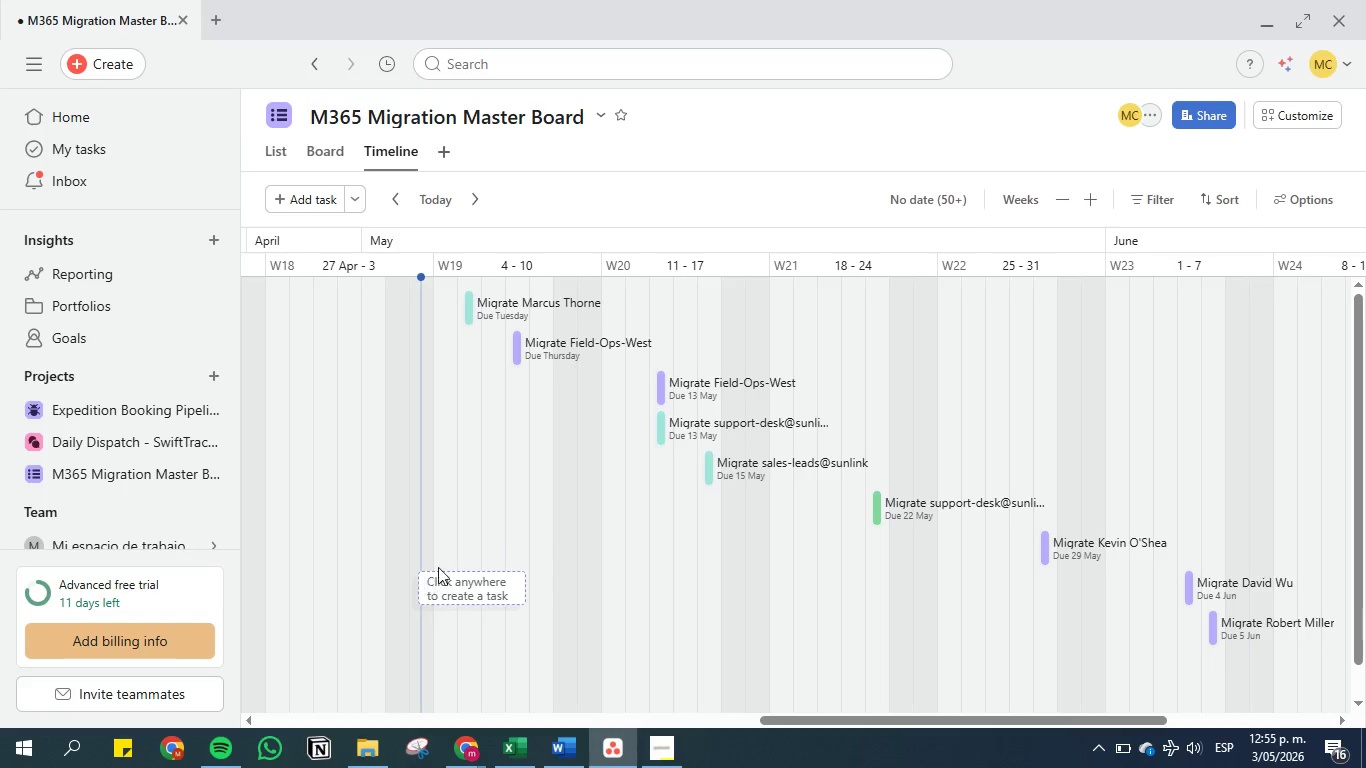 
wait(18.02)
 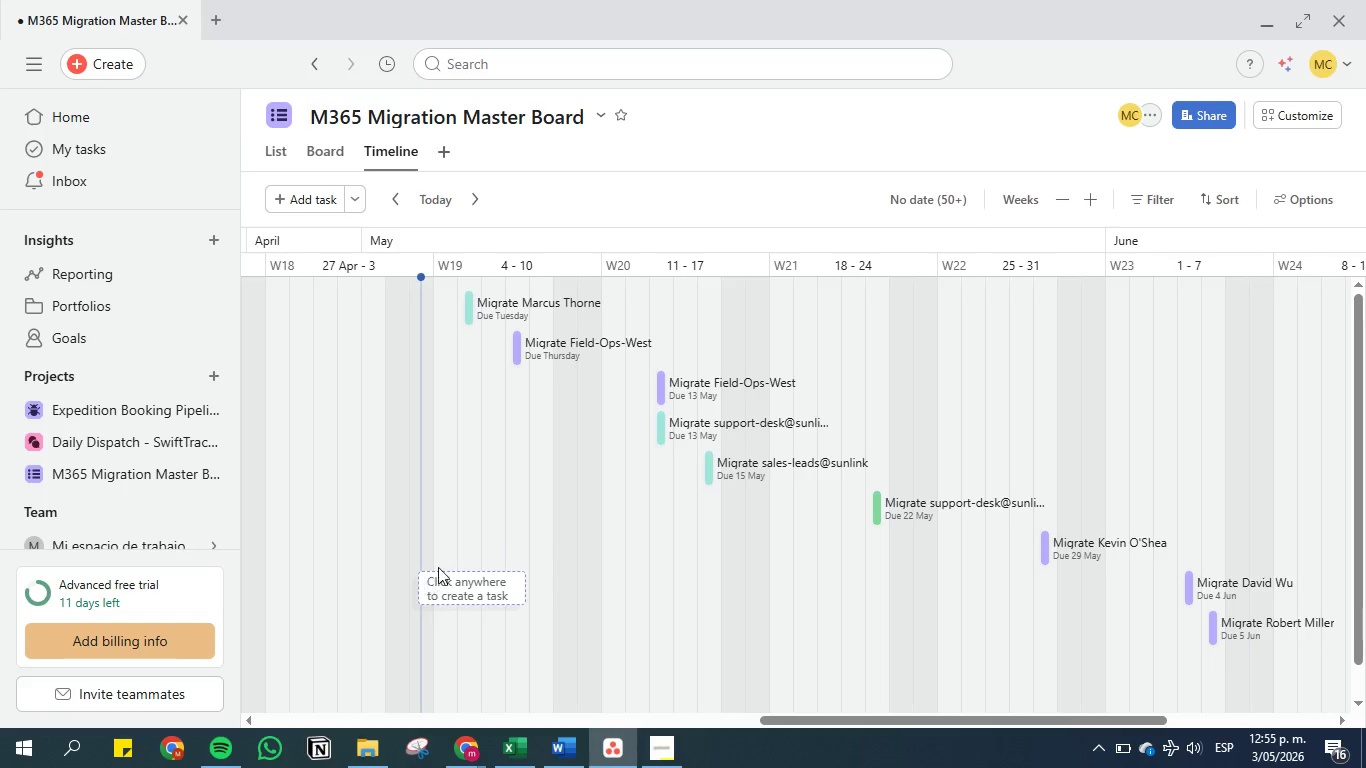 
left_click([361, 203])
 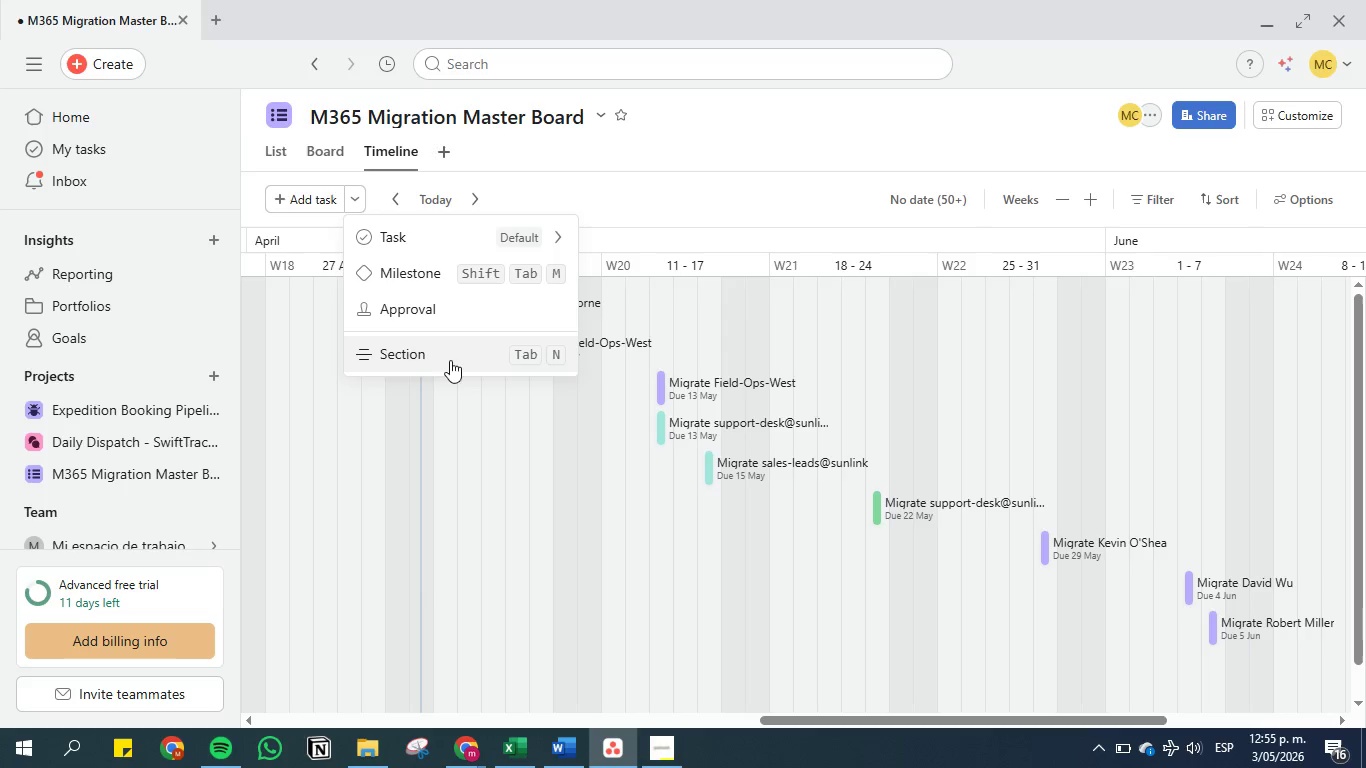 
wait(5.72)
 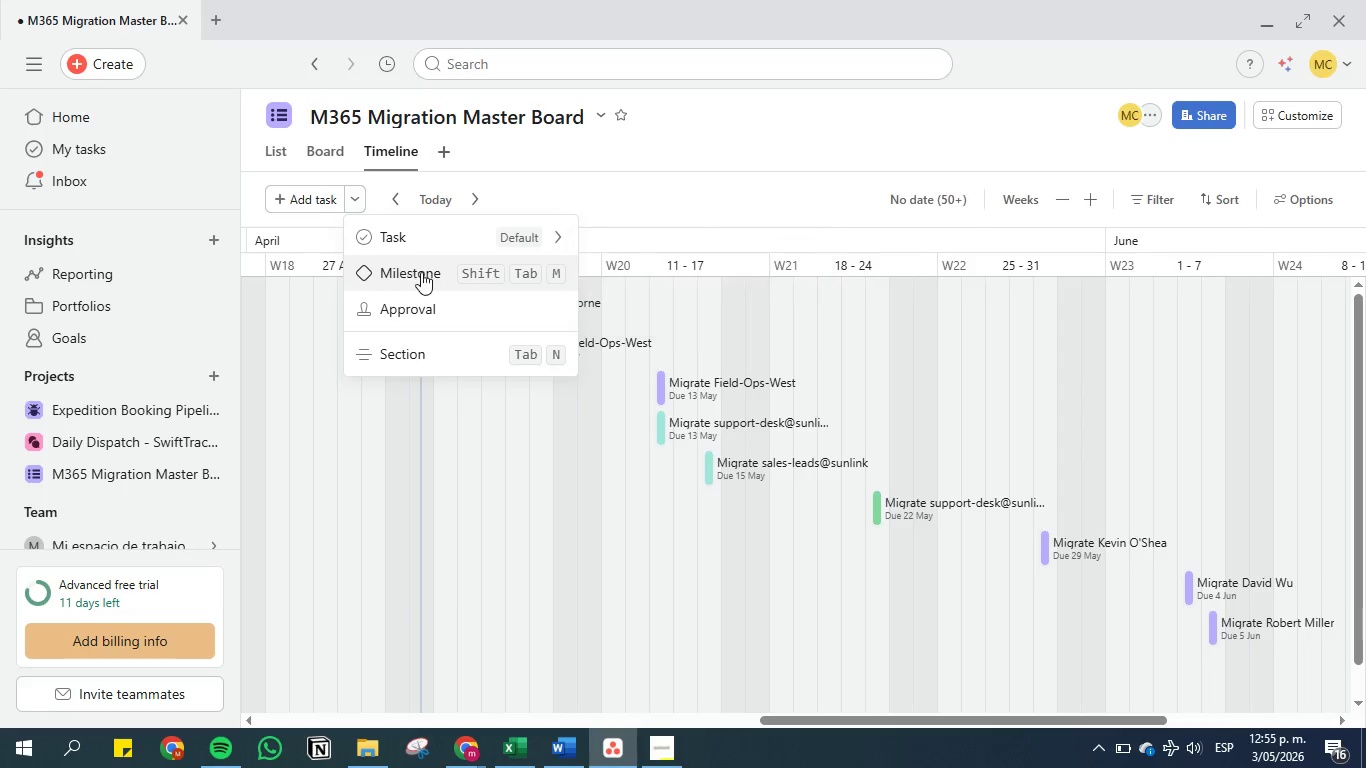 
left_click([574, 161])
 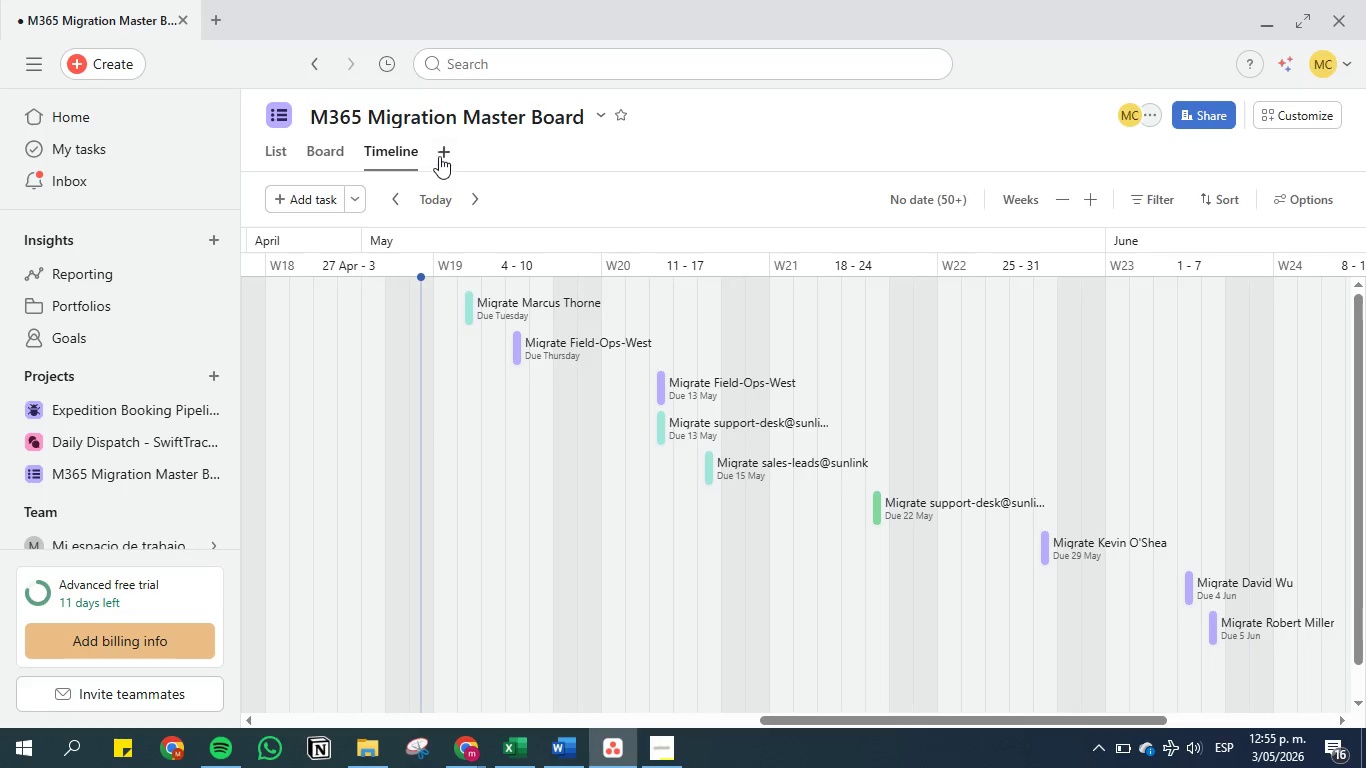 
left_click([442, 152])
 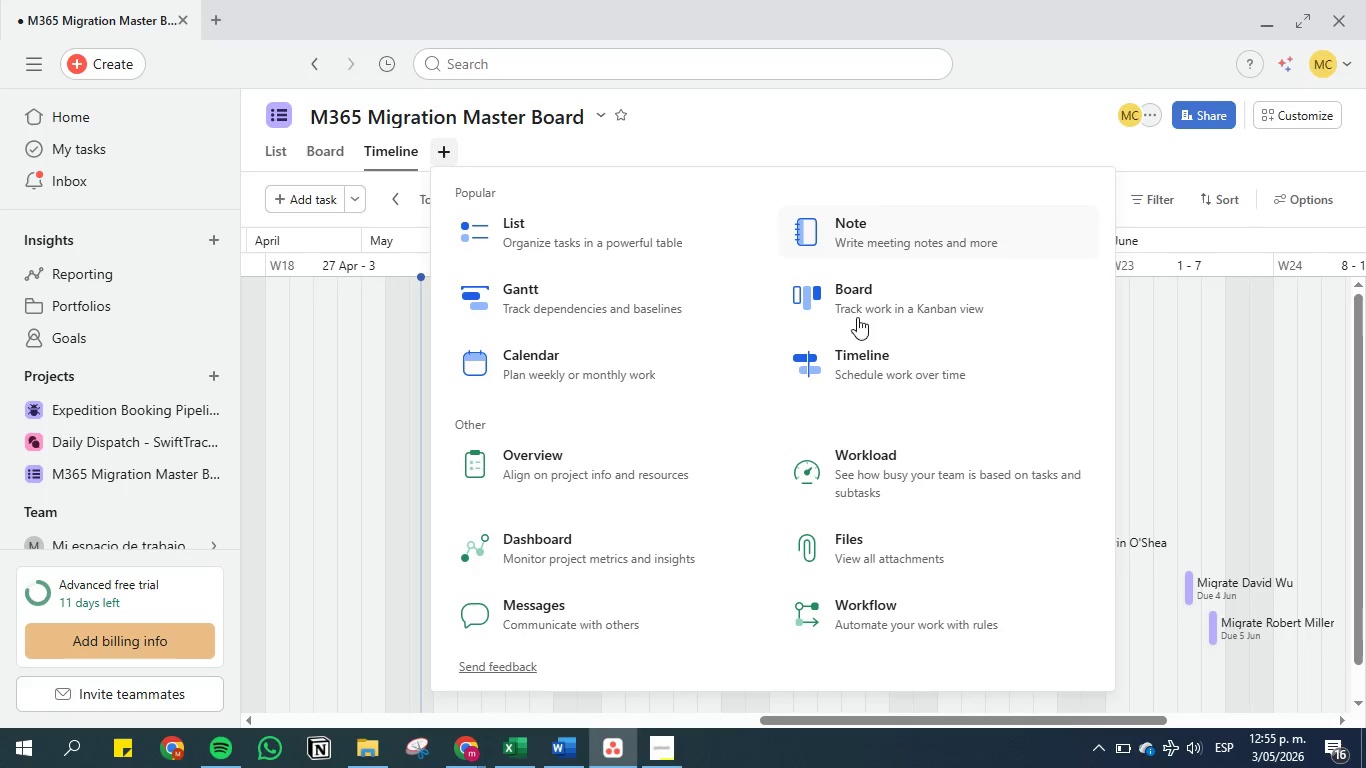 
left_click([868, 364])
 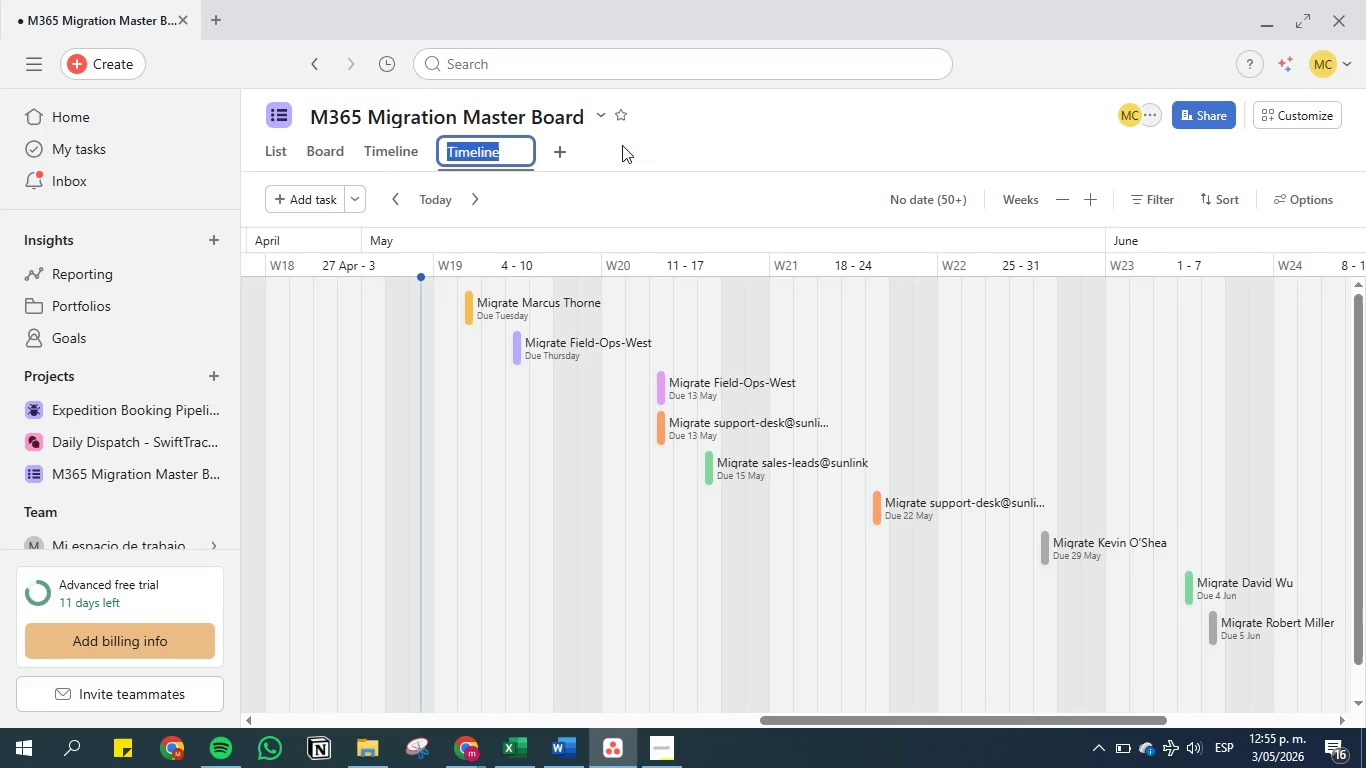 
left_click([613, 150])
 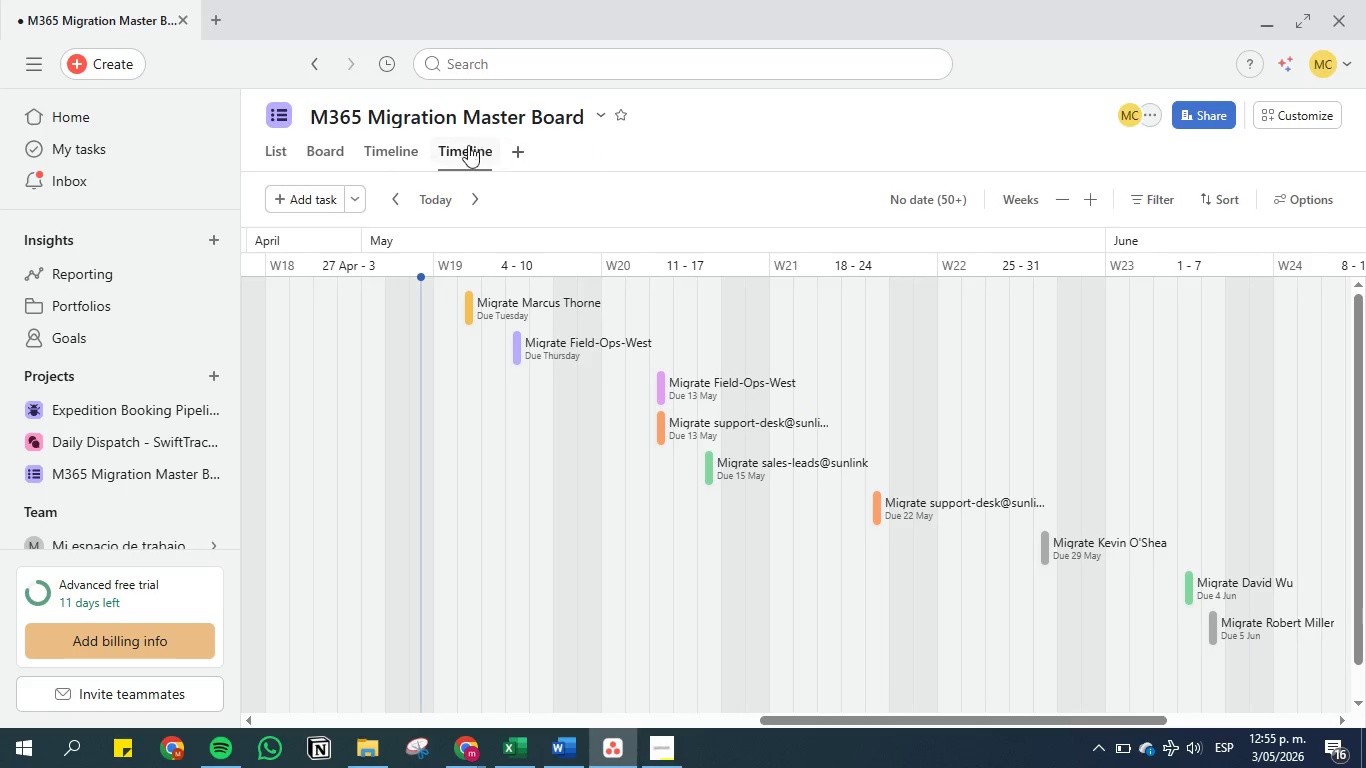 
right_click([466, 145])
 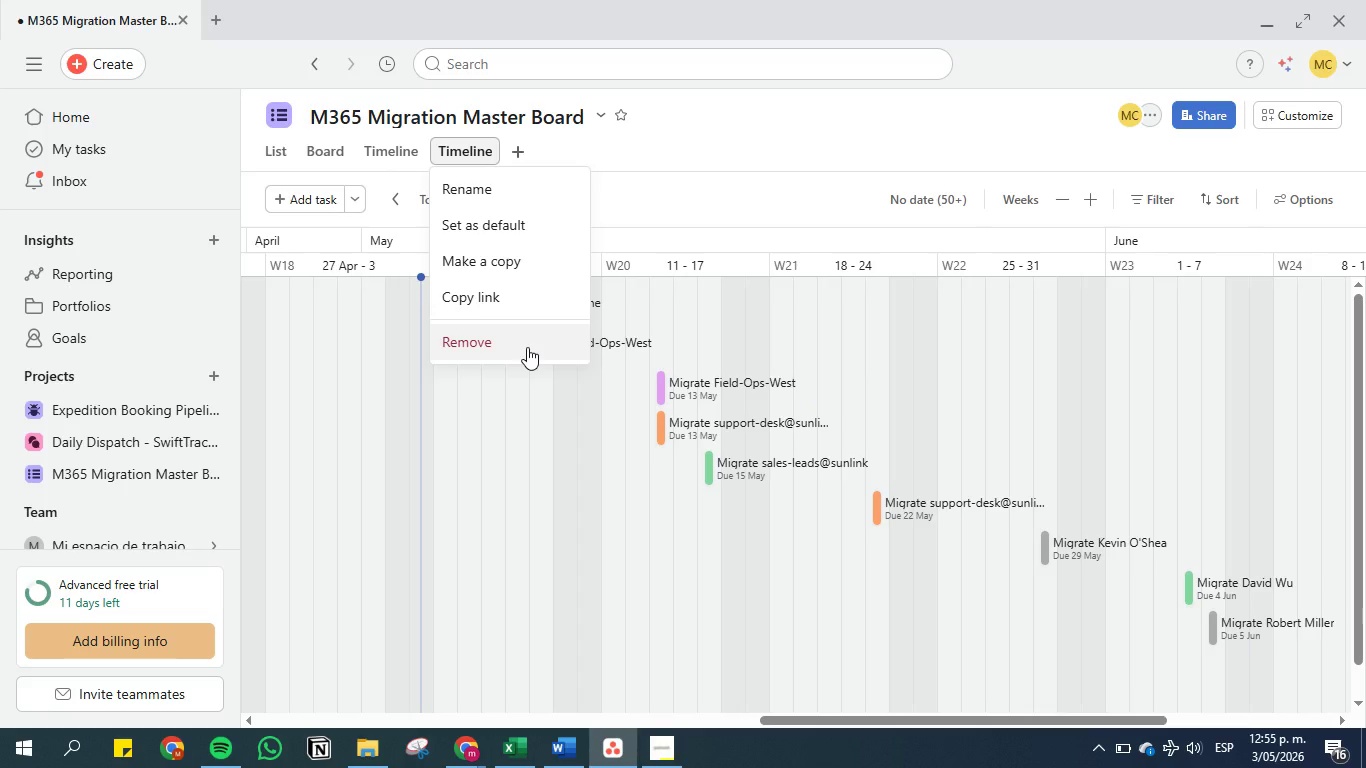 
left_click([527, 347])
 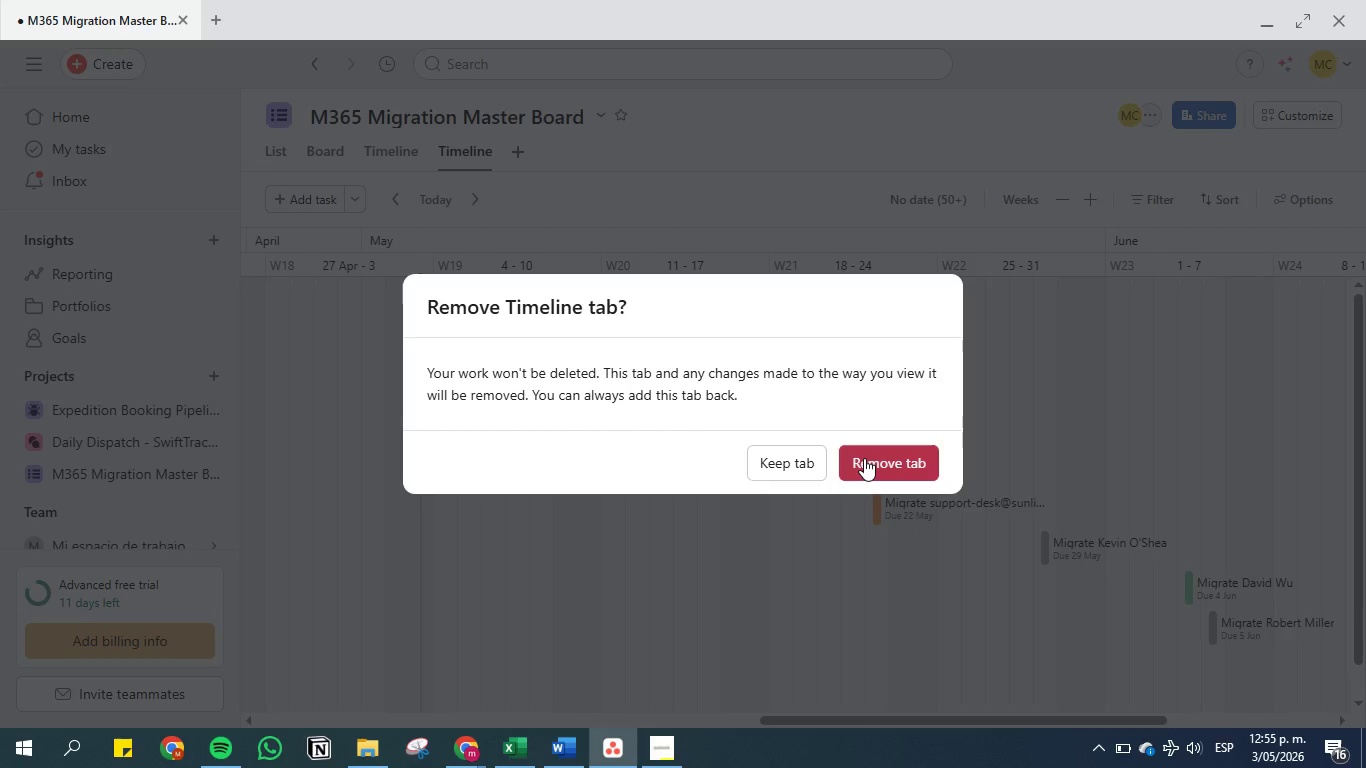 
left_click([864, 458])
 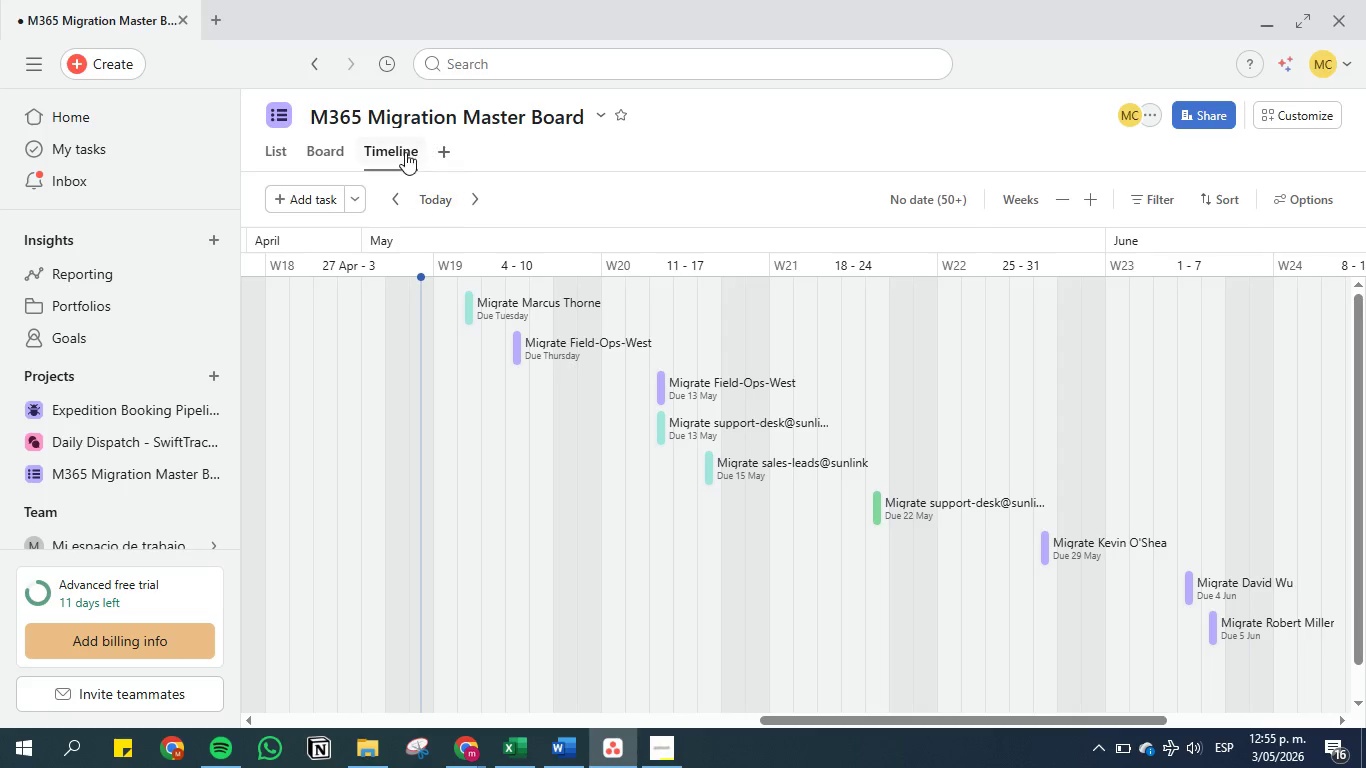 
right_click([404, 152])
 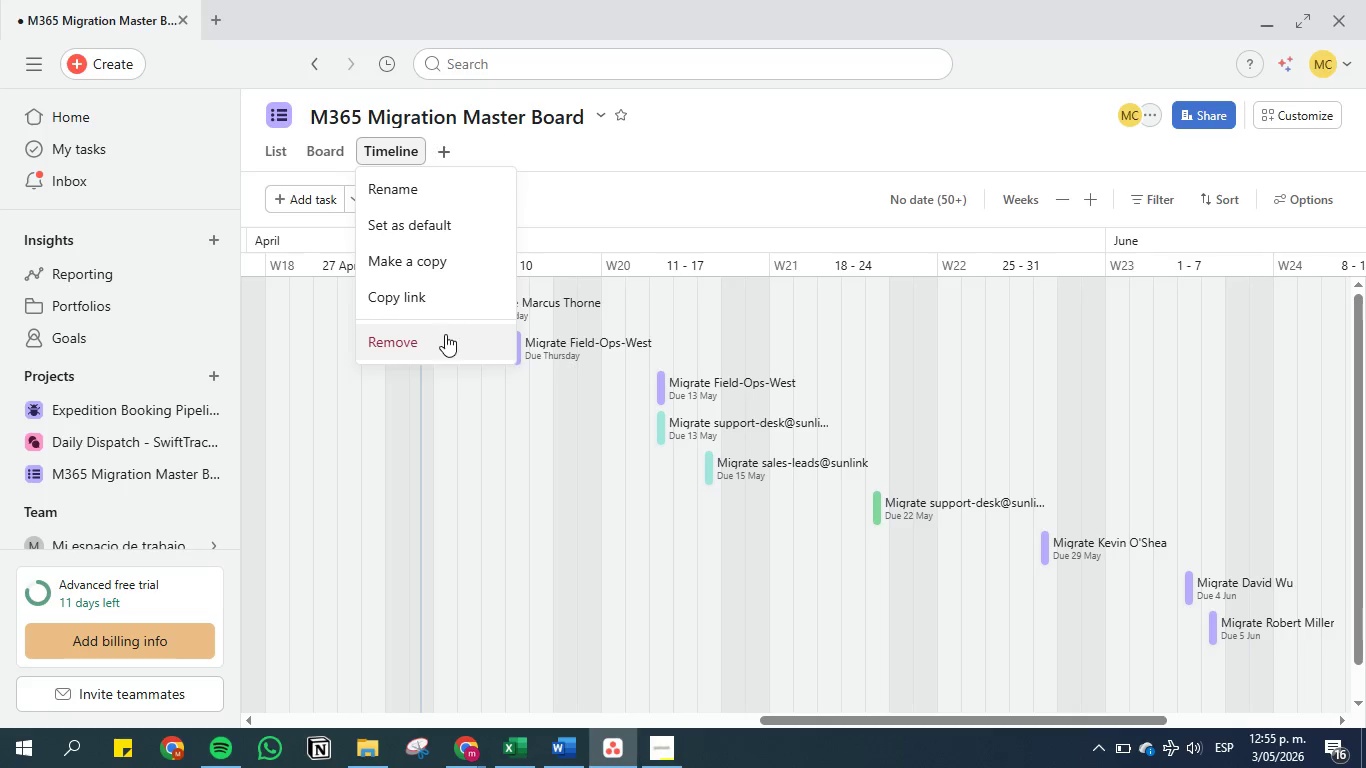 
left_click([615, 180])
 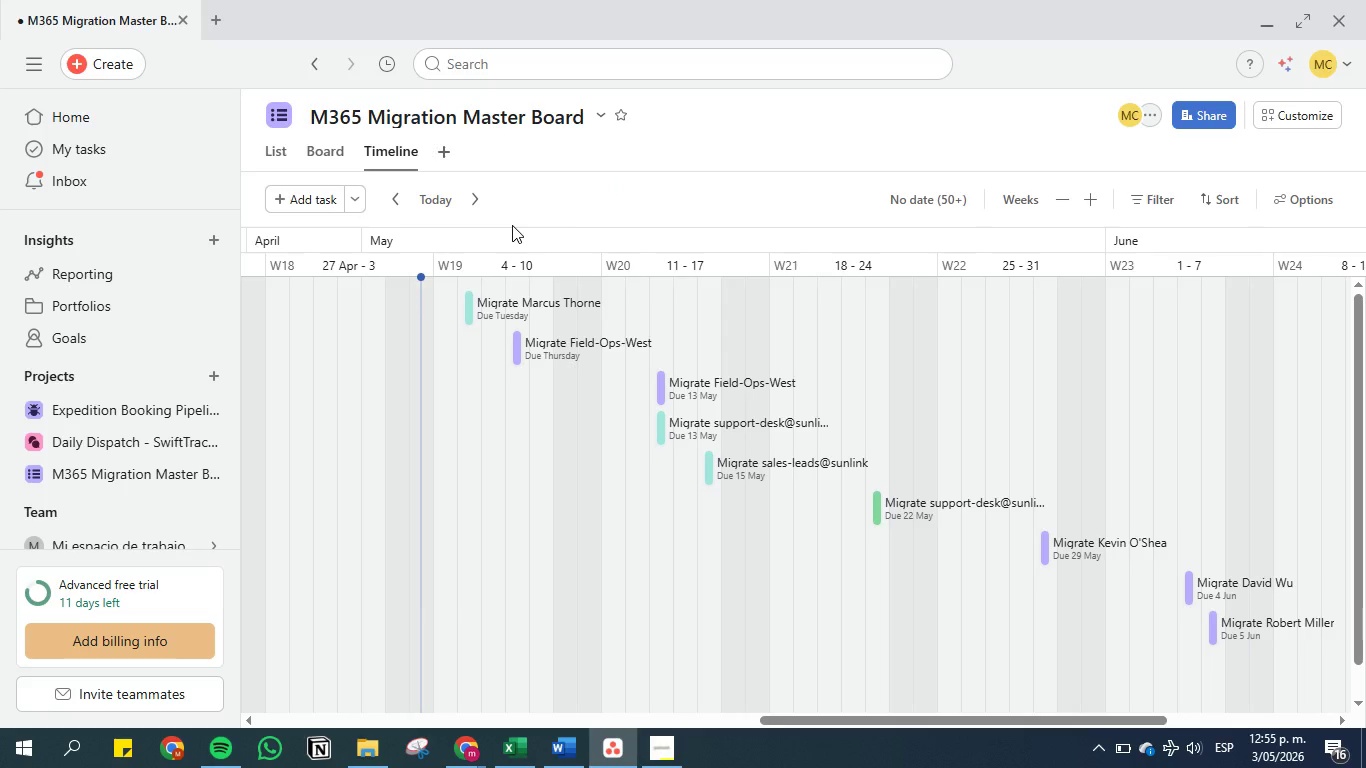 
wait(14.66)
 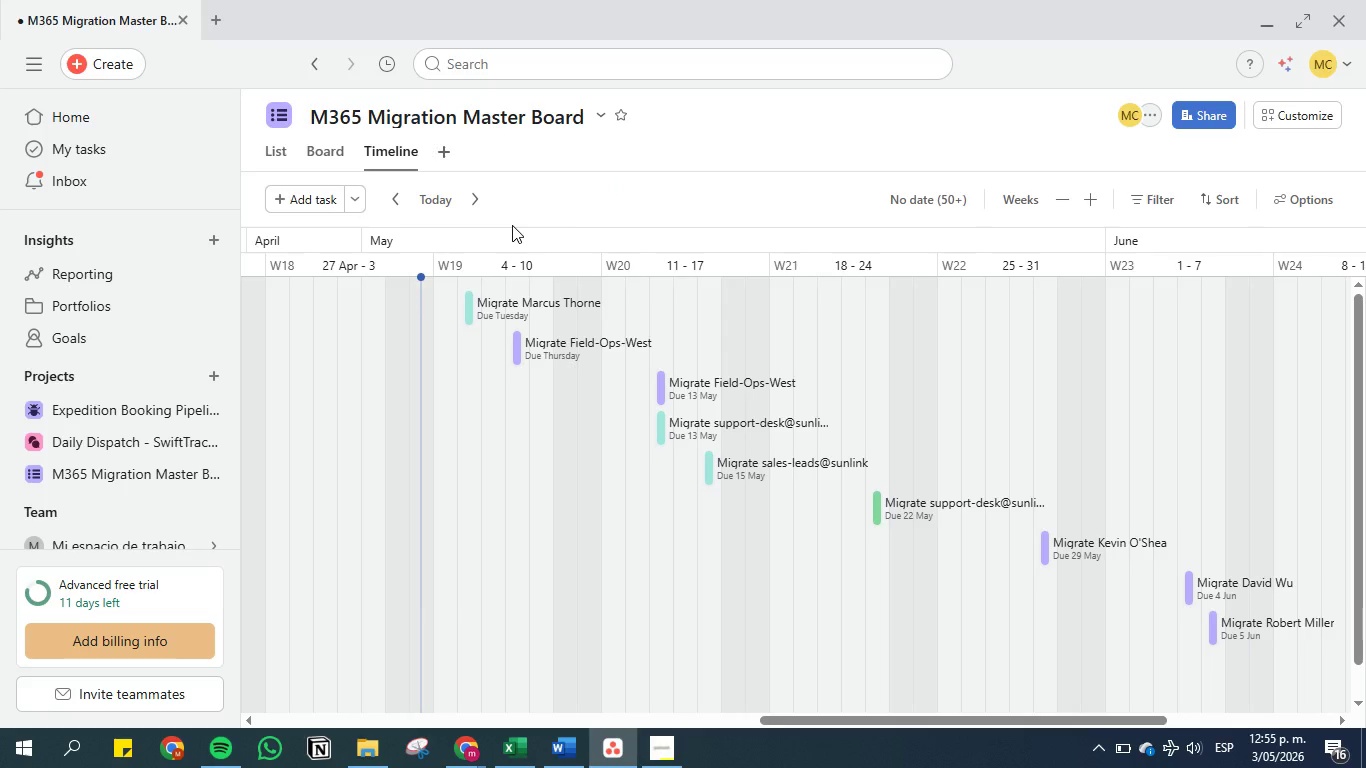 
left_click([1304, 118])
 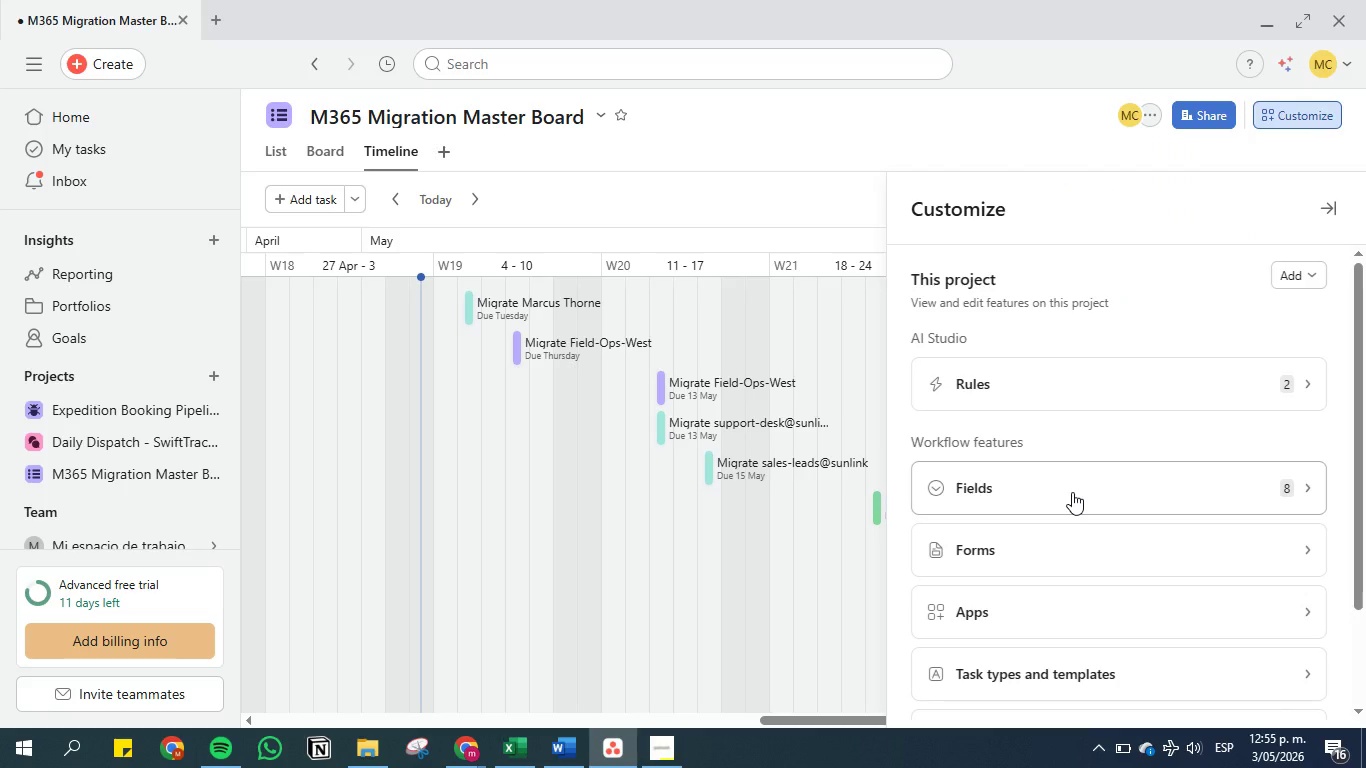 
scroll: coordinate [1072, 492], scroll_direction: down, amount: 2.0
 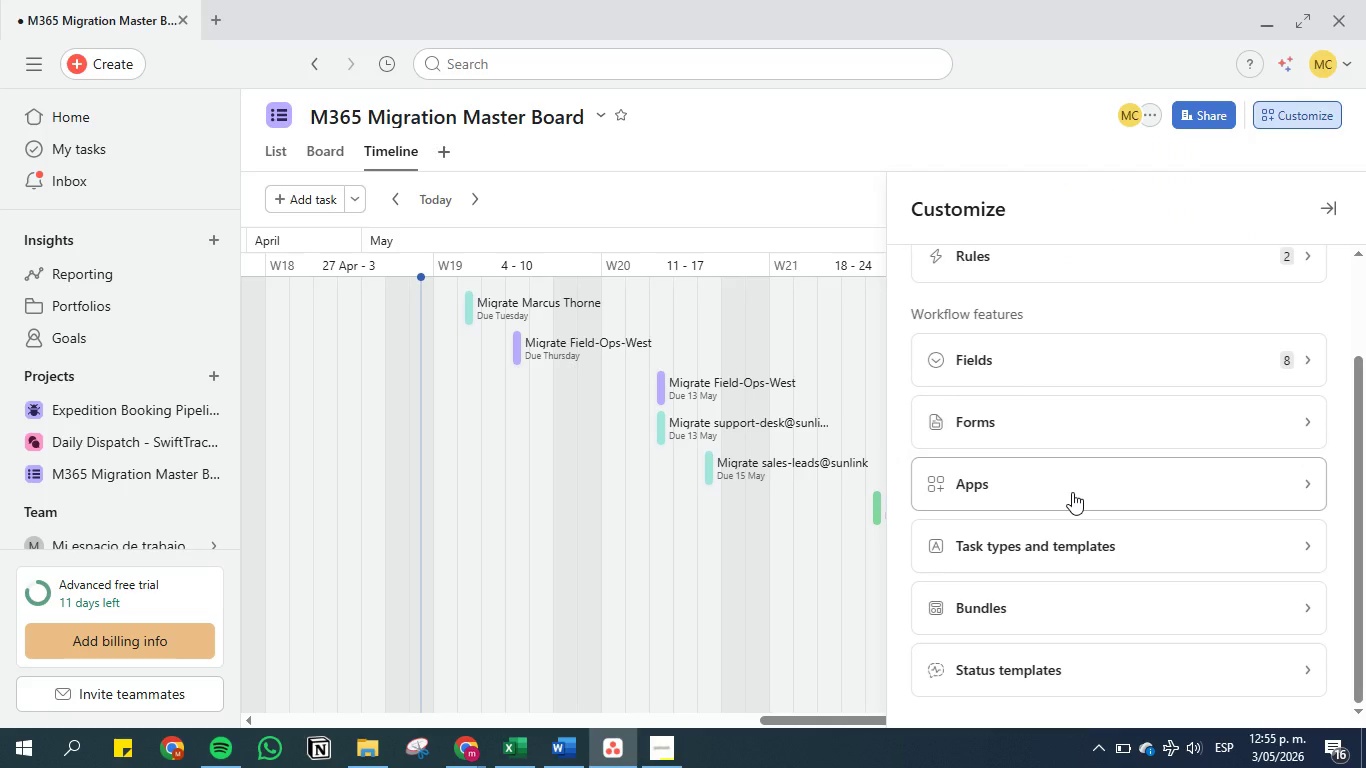 
wait(6.61)
 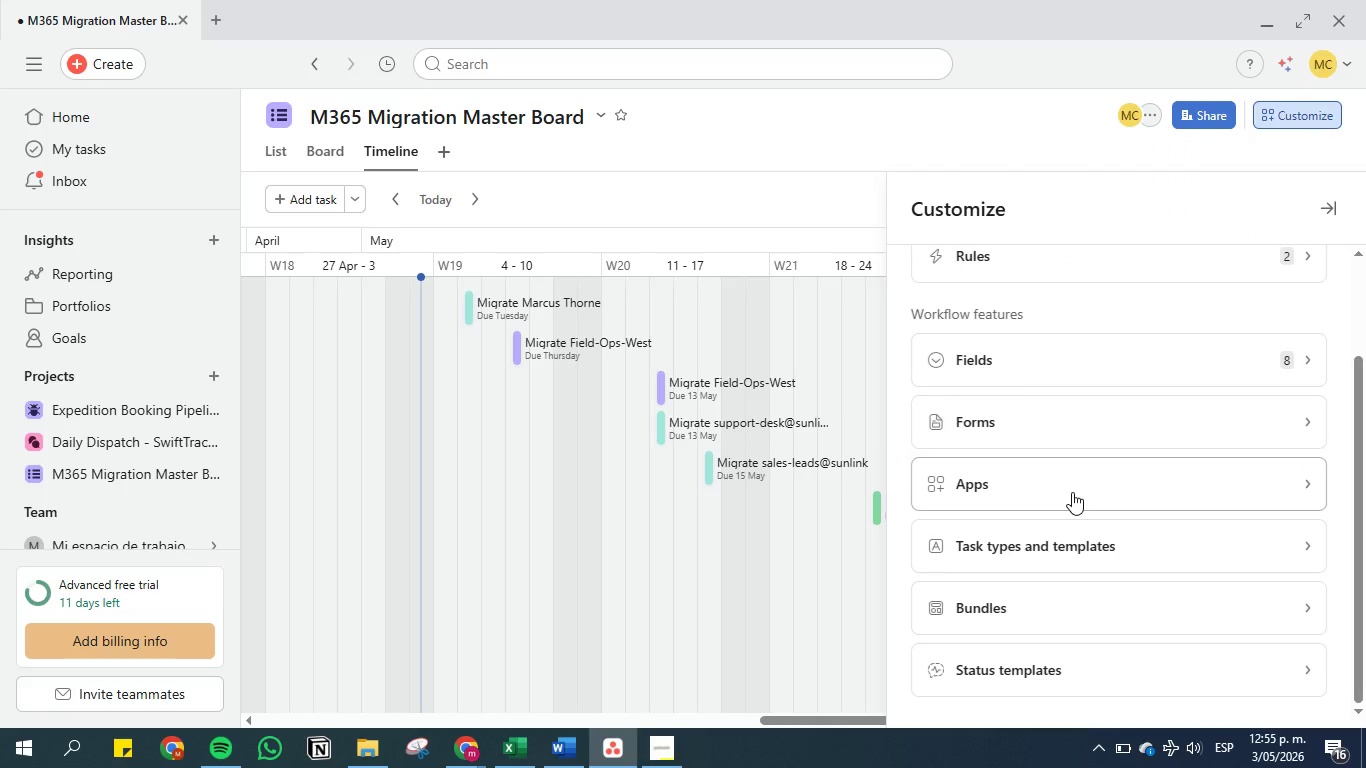 
scroll: coordinate [1072, 492], scroll_direction: up, amount: 2.0
 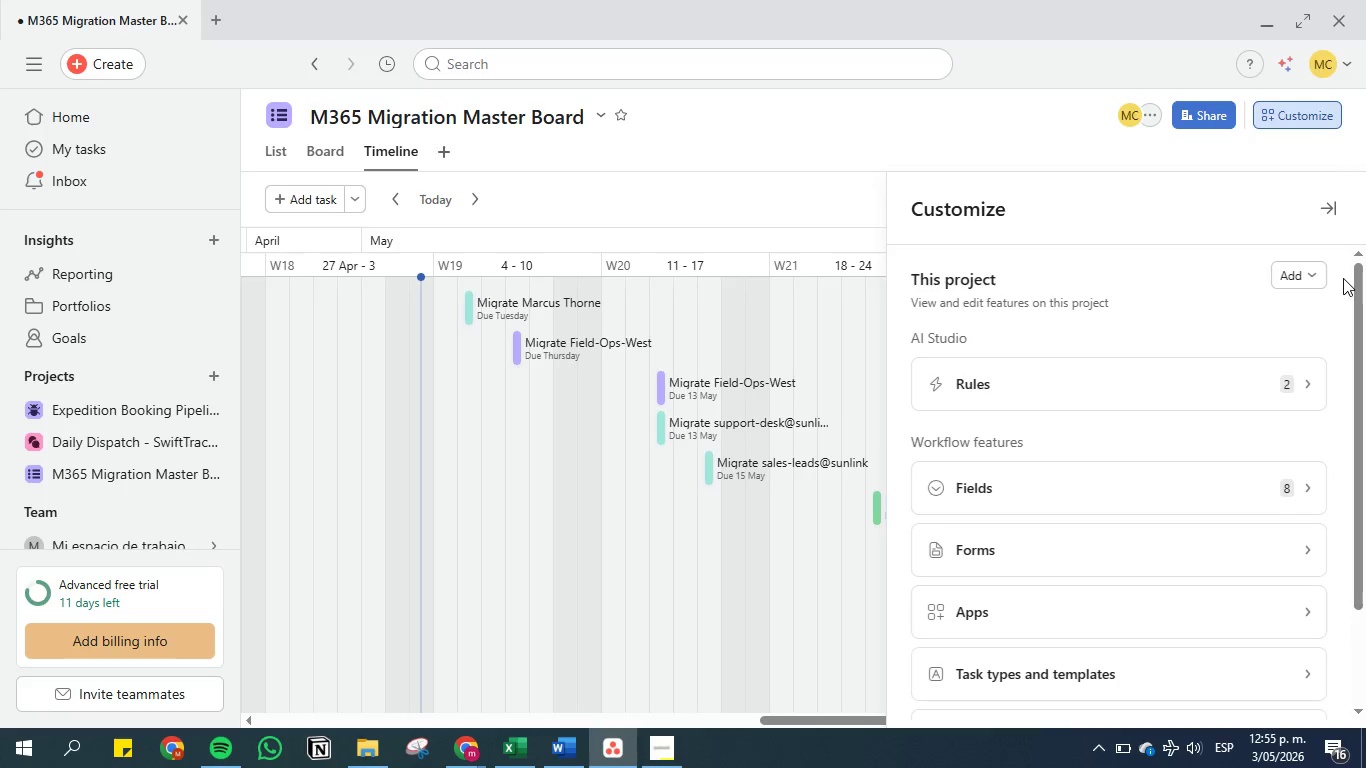 
left_click([1301, 278])
 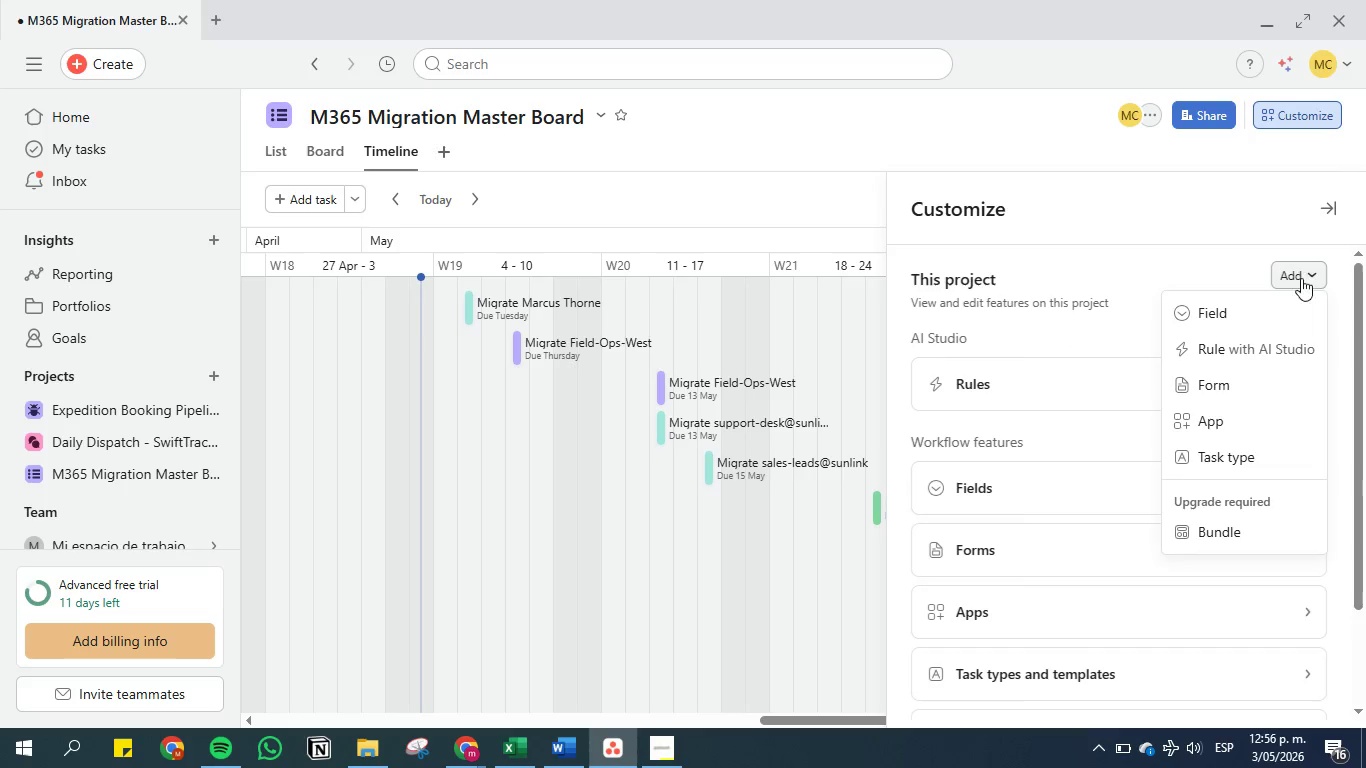 
wait(6.17)
 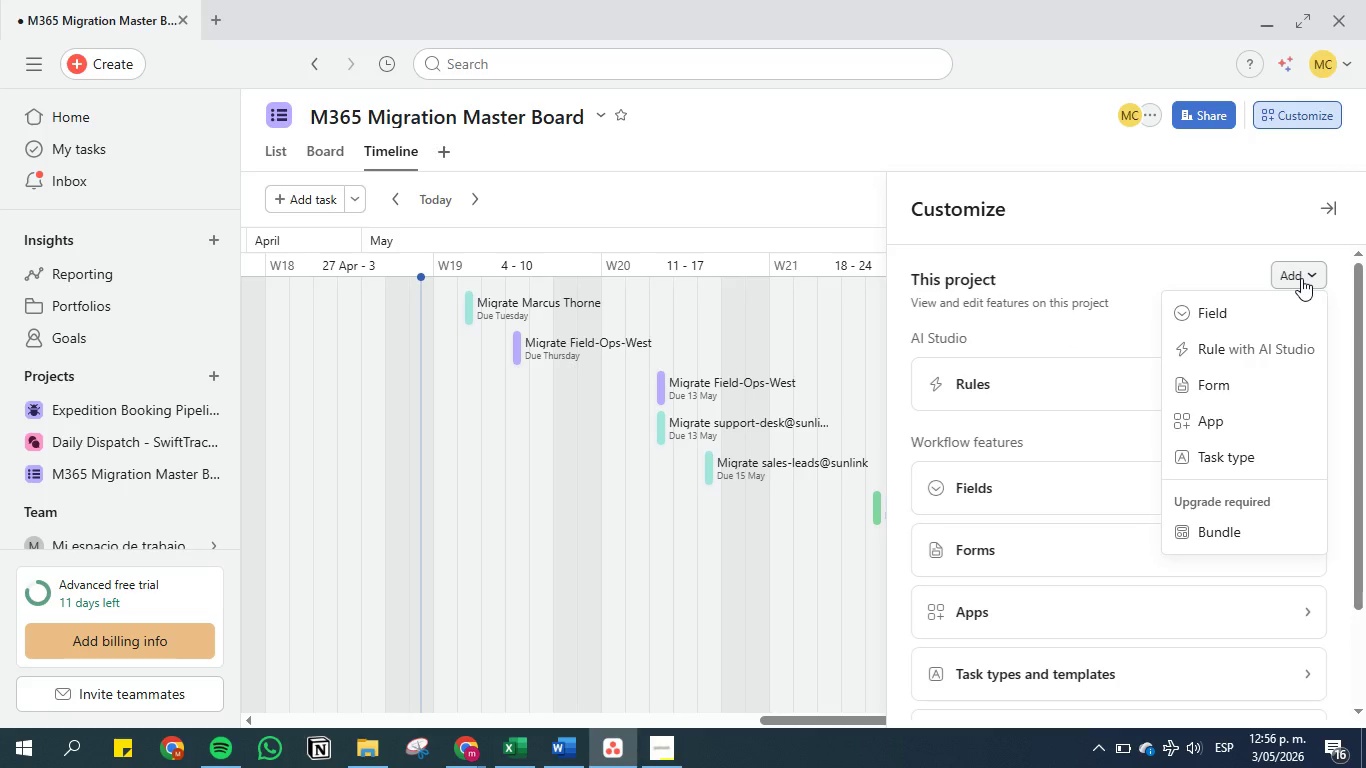 
left_click([810, 213])
 